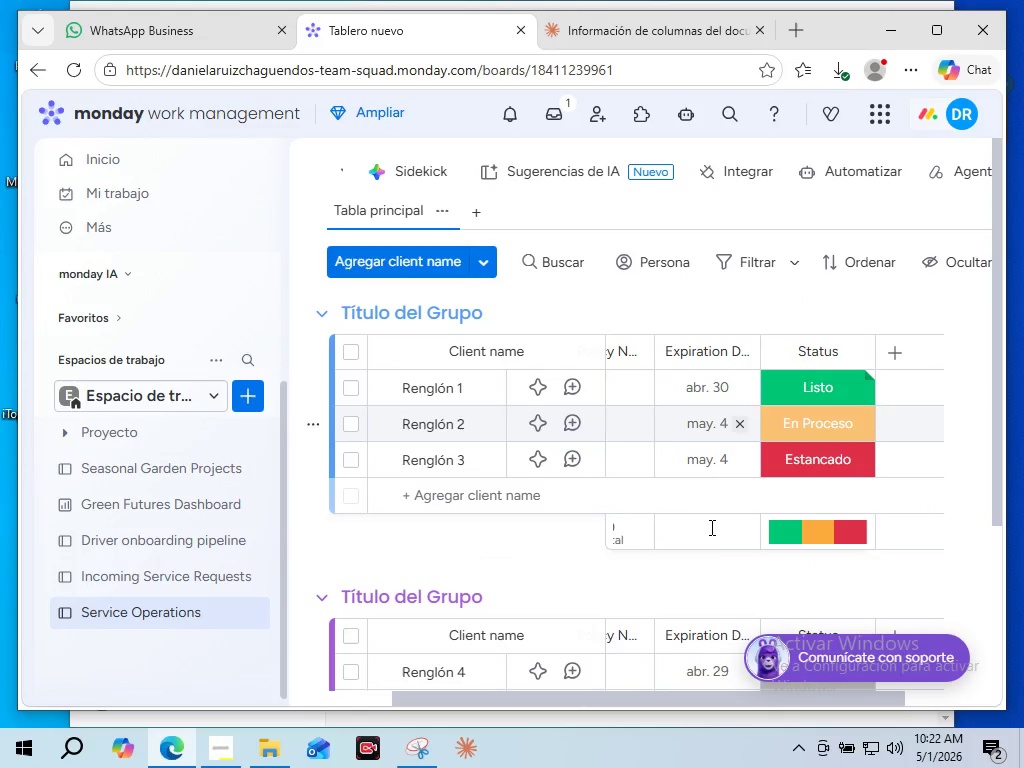 
left_click([892, 351])
 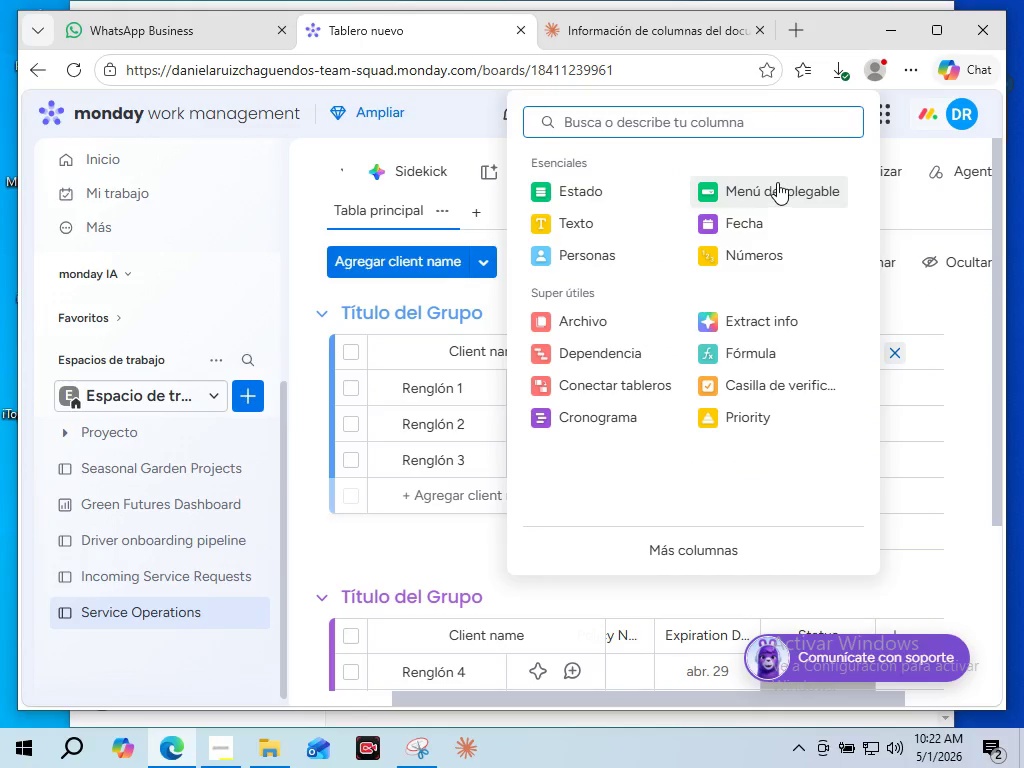 
left_click([777, 182])
 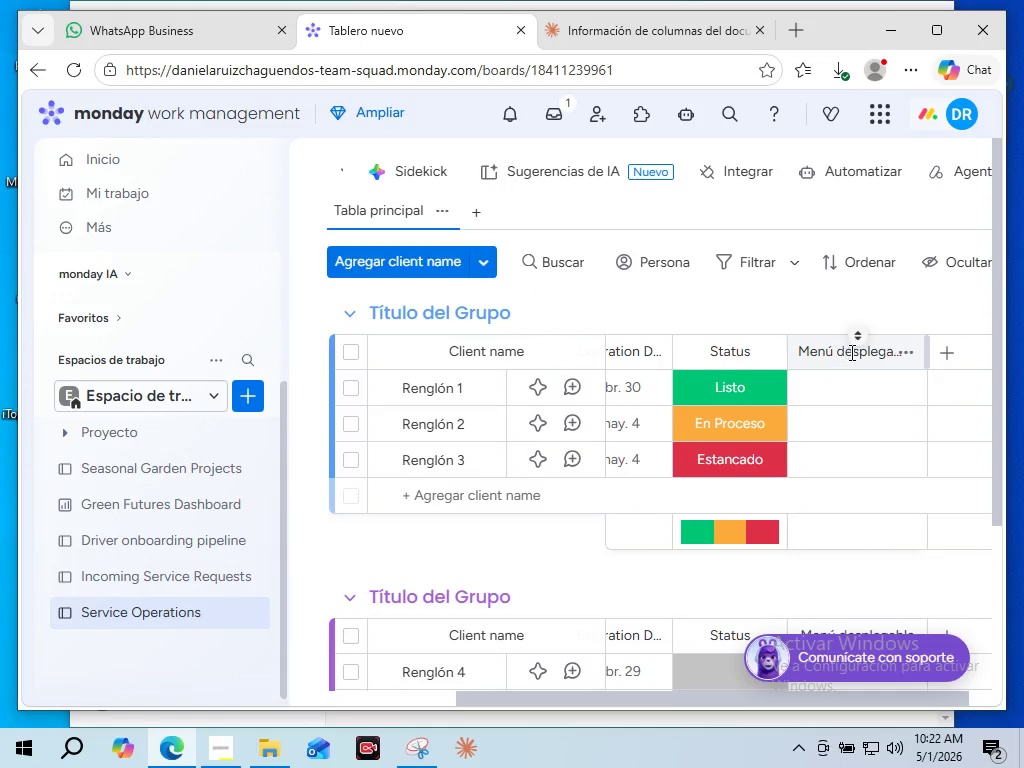 
double_click([850, 352])
 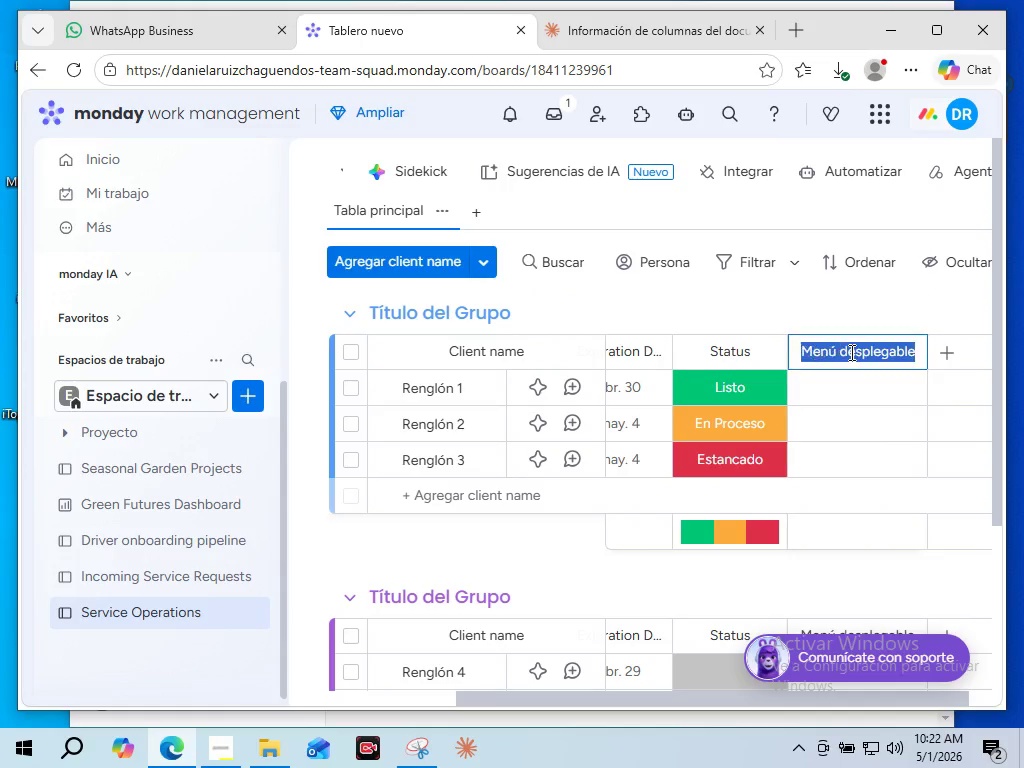 
triple_click([850, 352])
 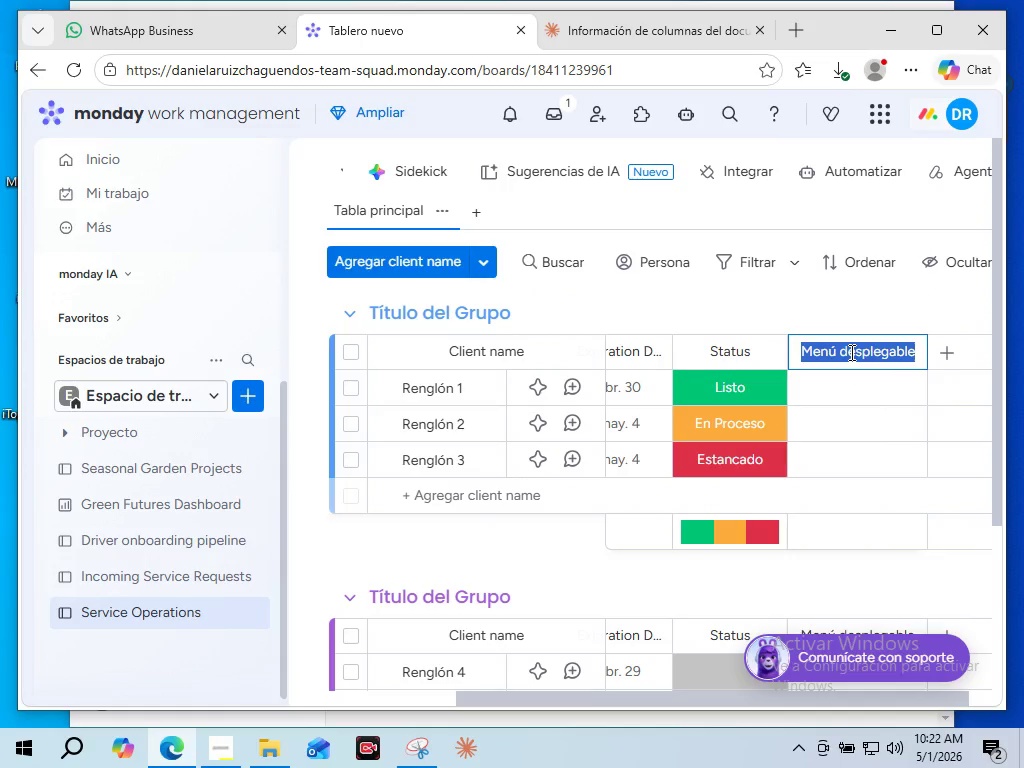 
type(Insurance Type)
 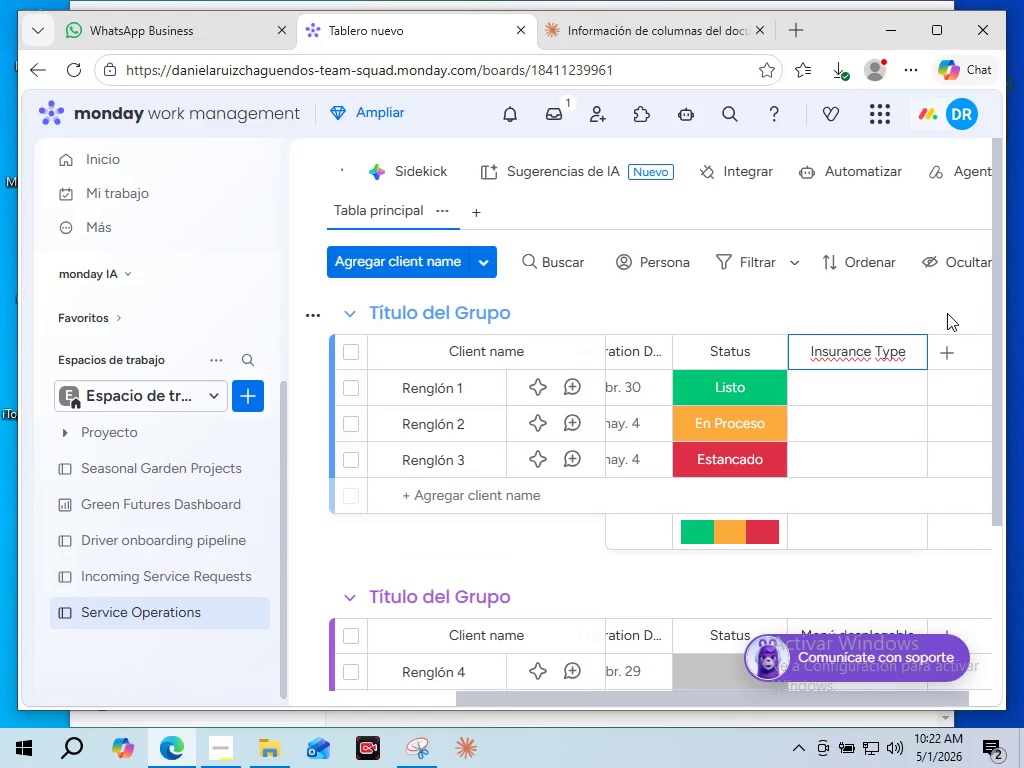 
left_click([947, 313])
 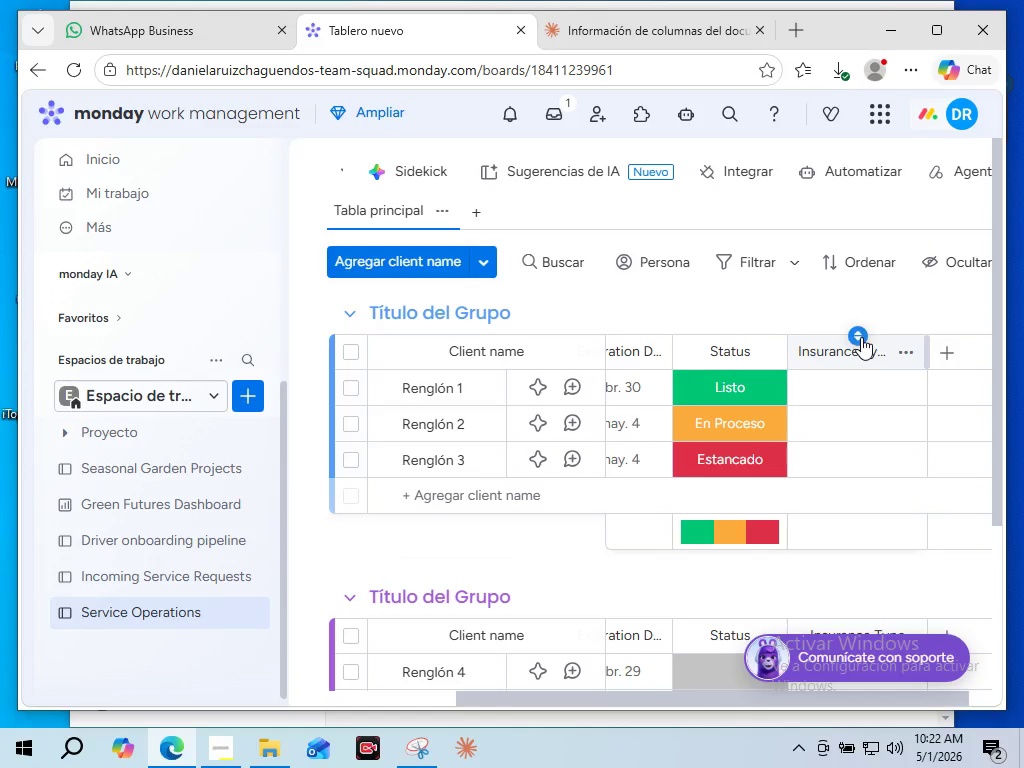 
left_click_drag(start_coordinate=[861, 337], to_coordinate=[901, 365])
 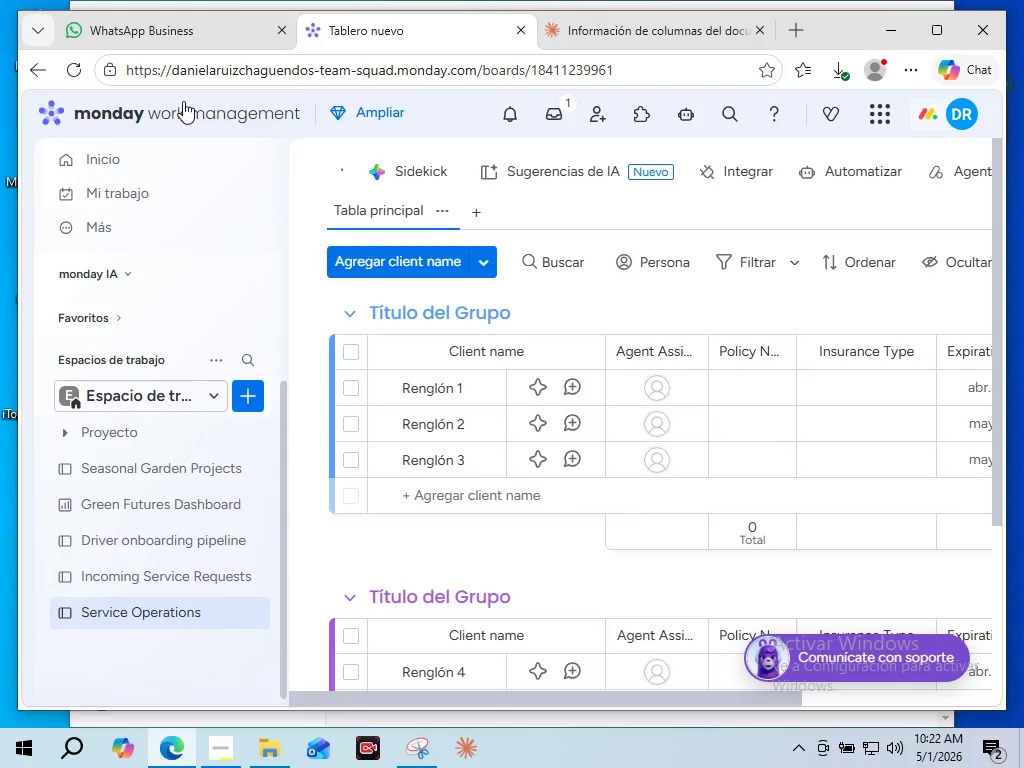 
mouse_move([291, 176])
 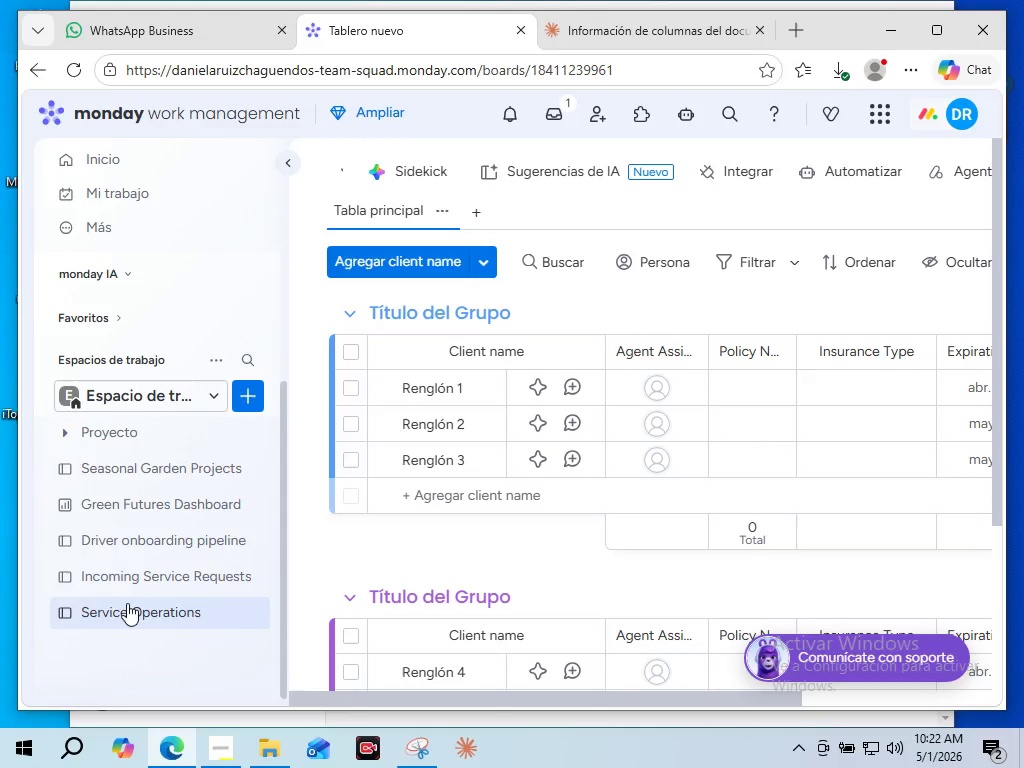 
mouse_move([132, 570])
 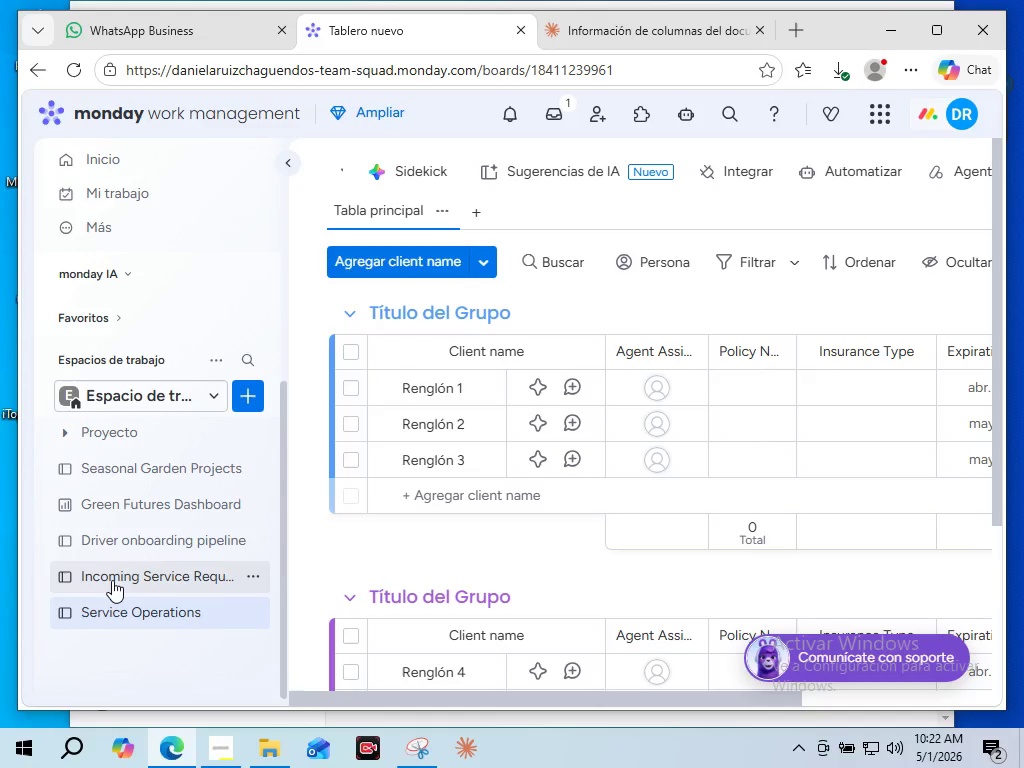 
wait(7.31)
 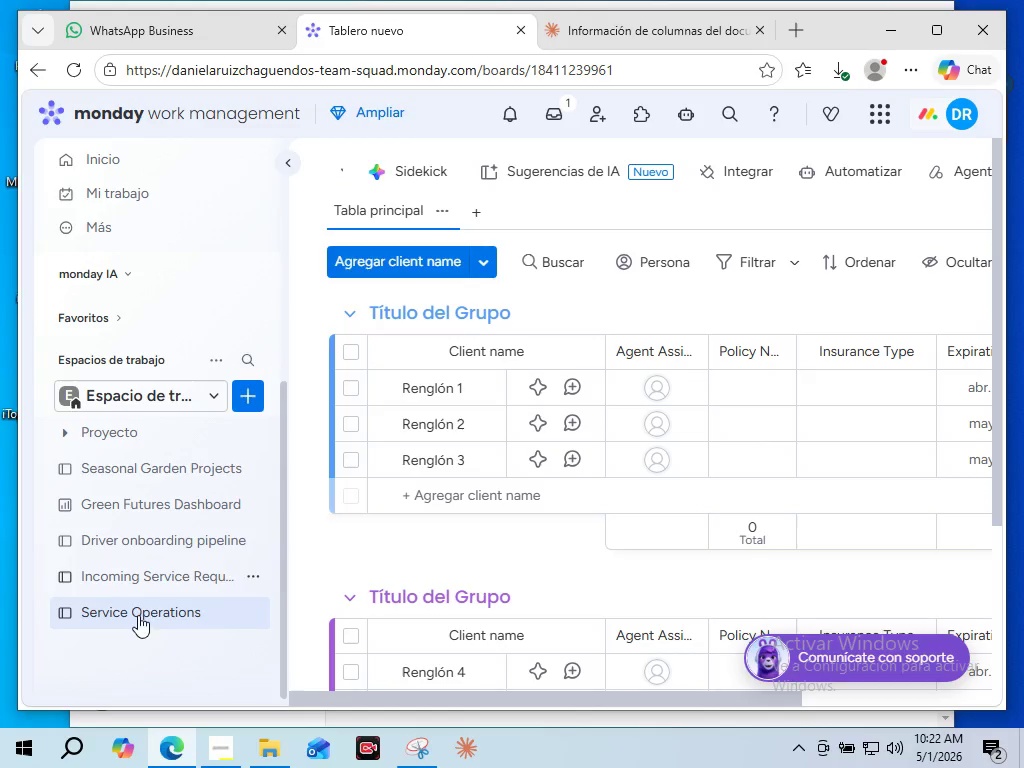 
mouse_move([147, 581])
 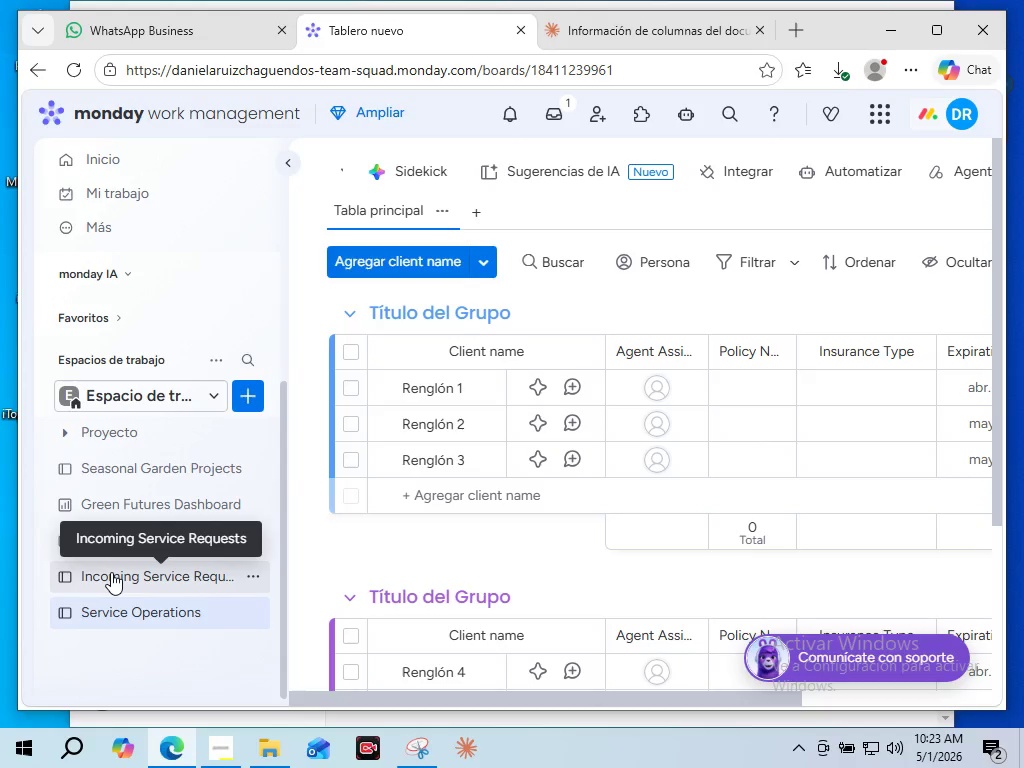 
left_click([111, 572])
 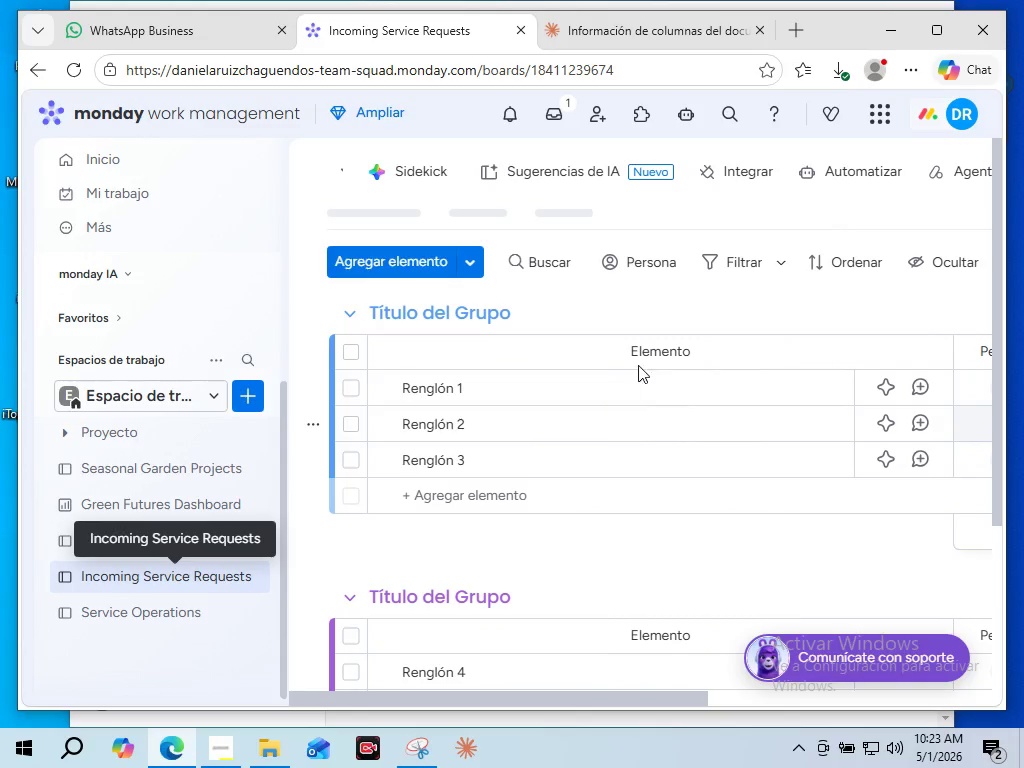 
double_click([650, 351])
 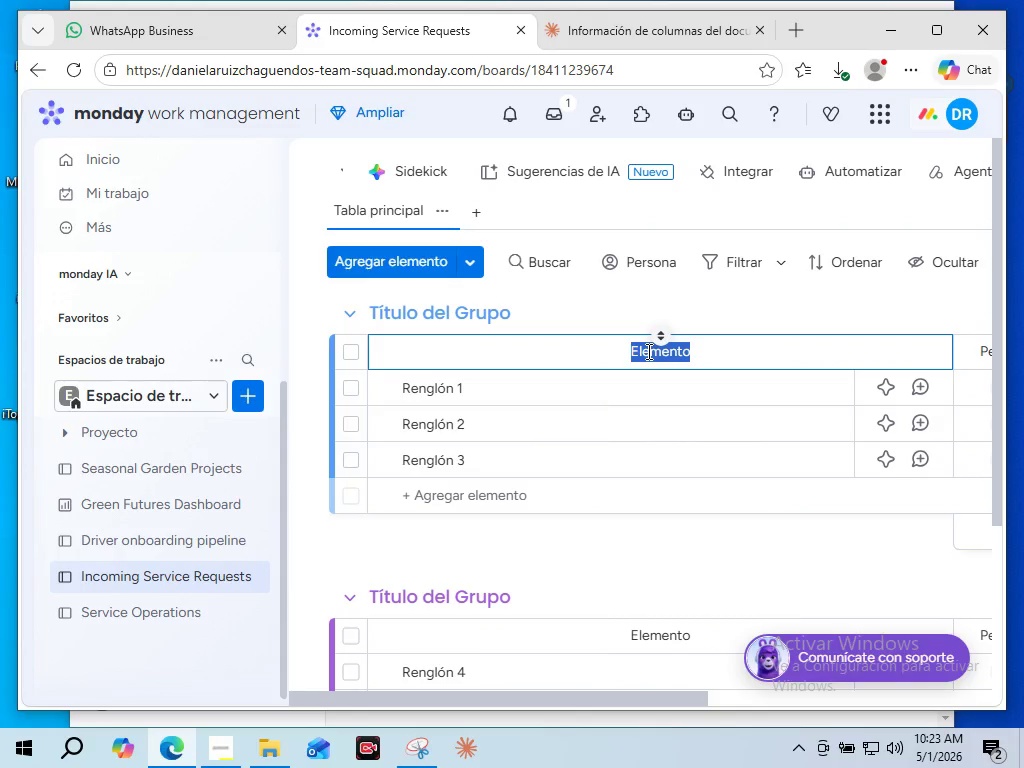 
type(Client Name )
 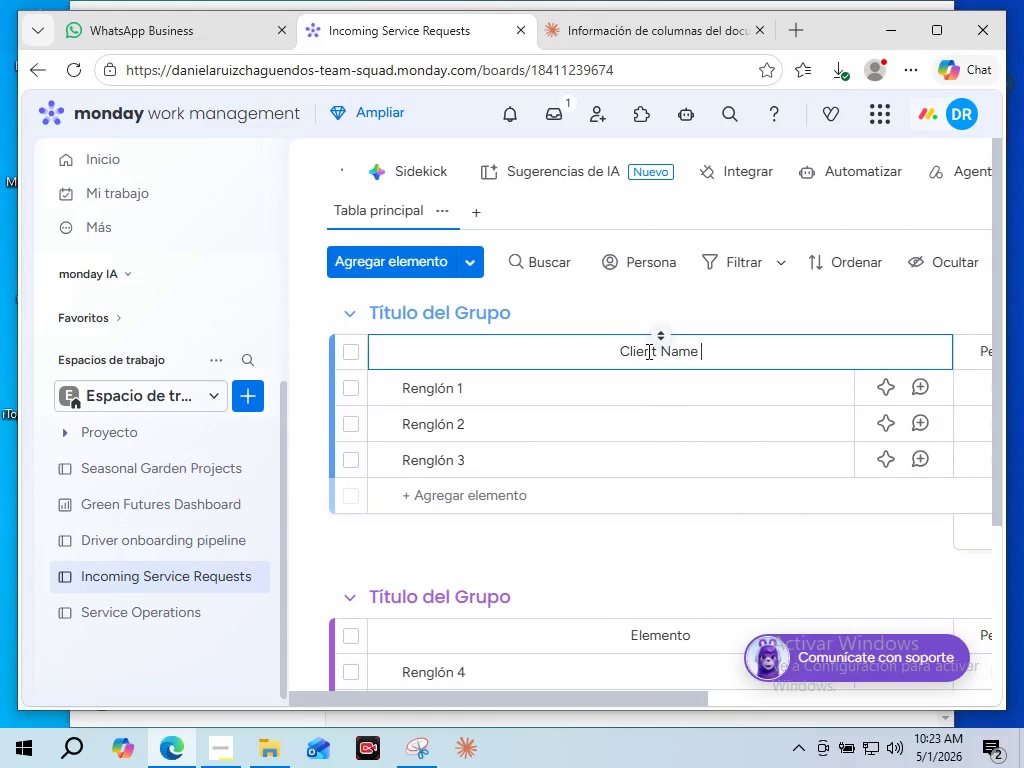 
left_click([746, 315])
 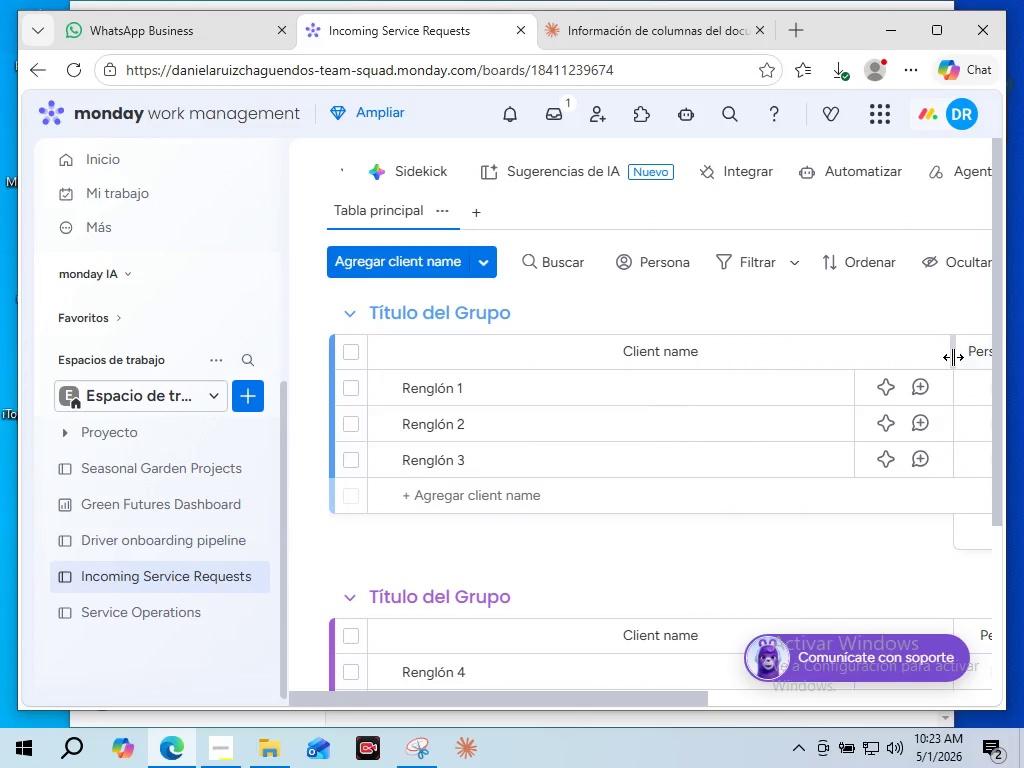 
left_click_drag(start_coordinate=[952, 361], to_coordinate=[552, 372])
 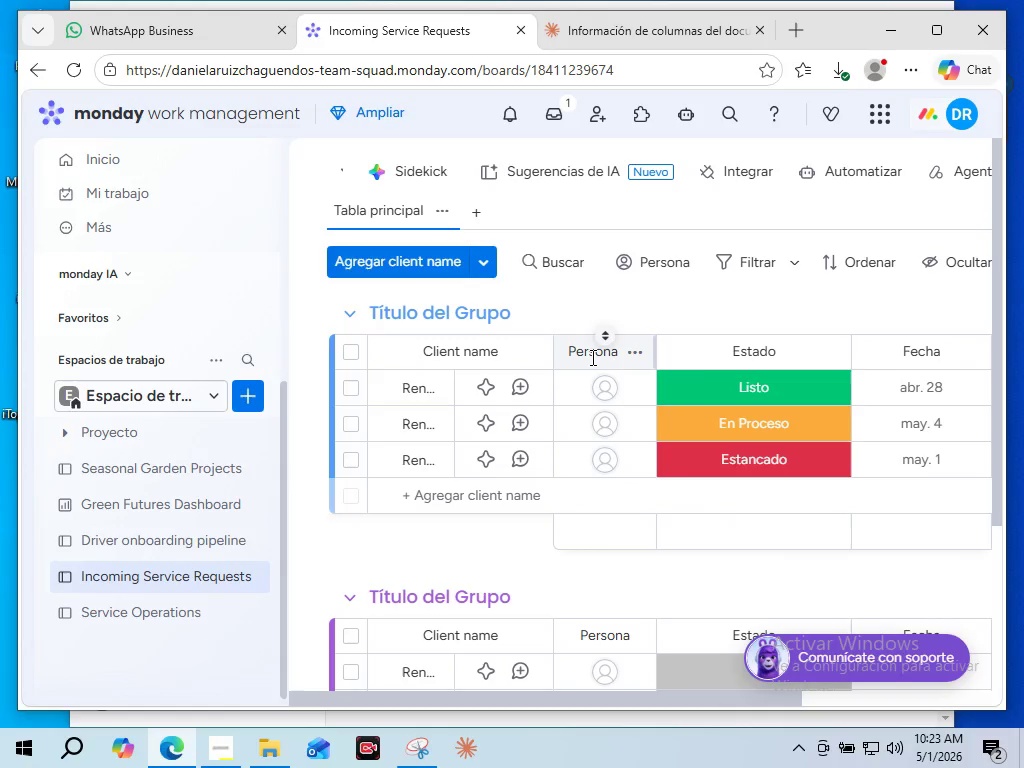 
double_click([591, 357])
 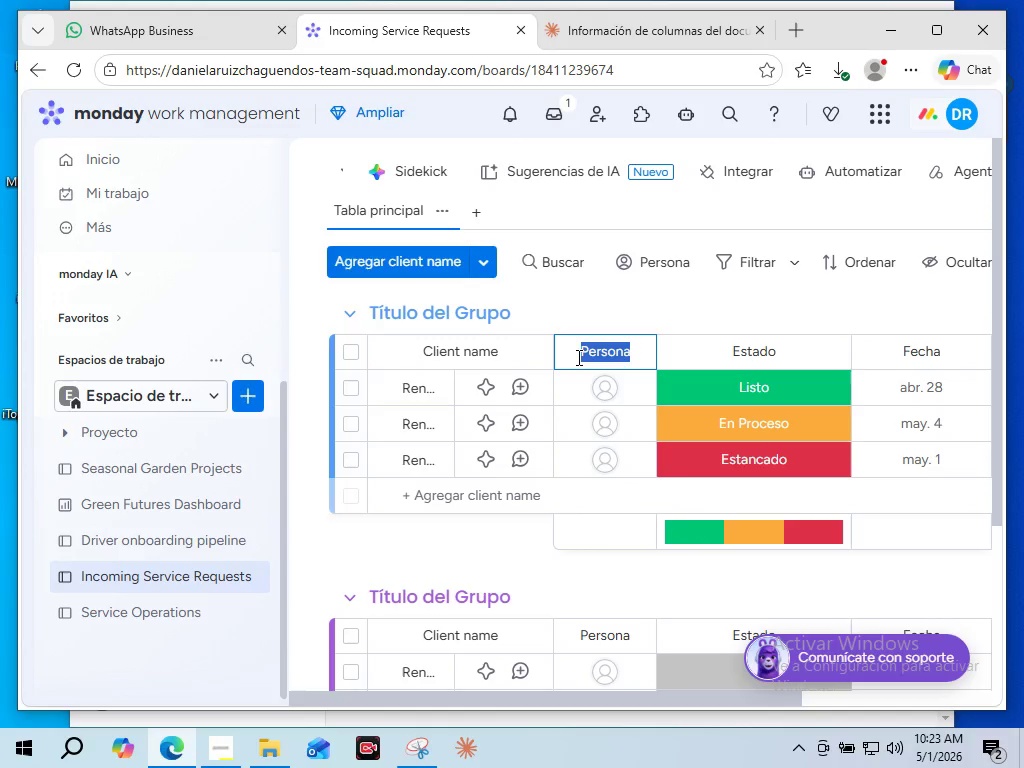 
wait(5.58)
 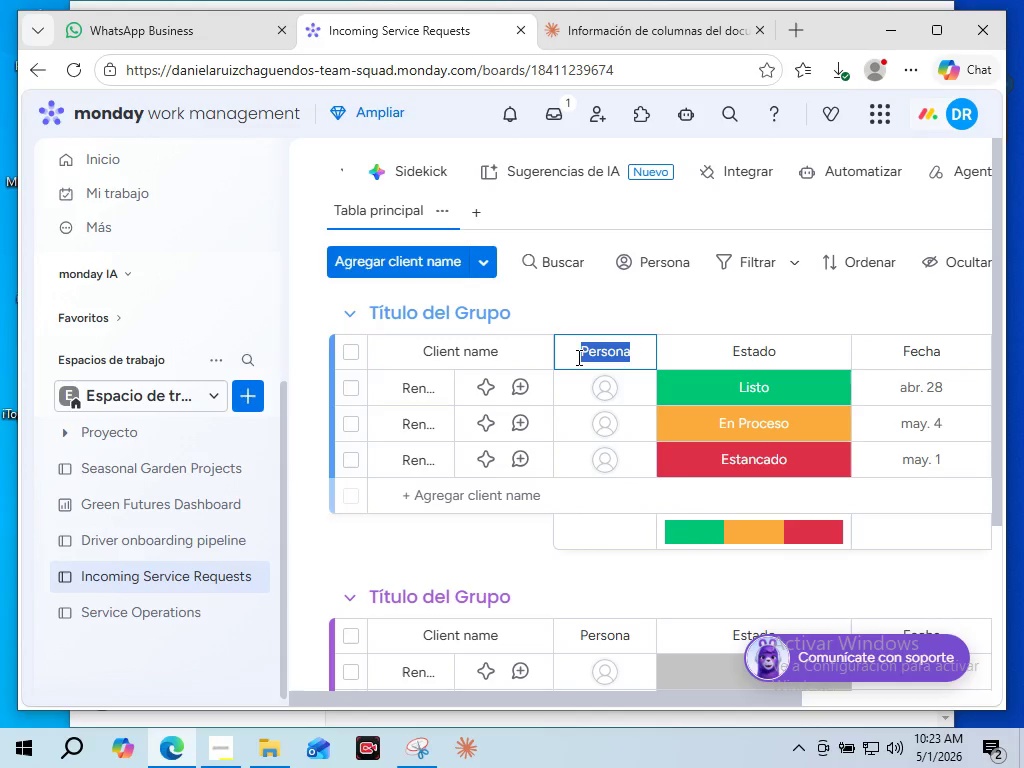 
type(Agent Assigned)
 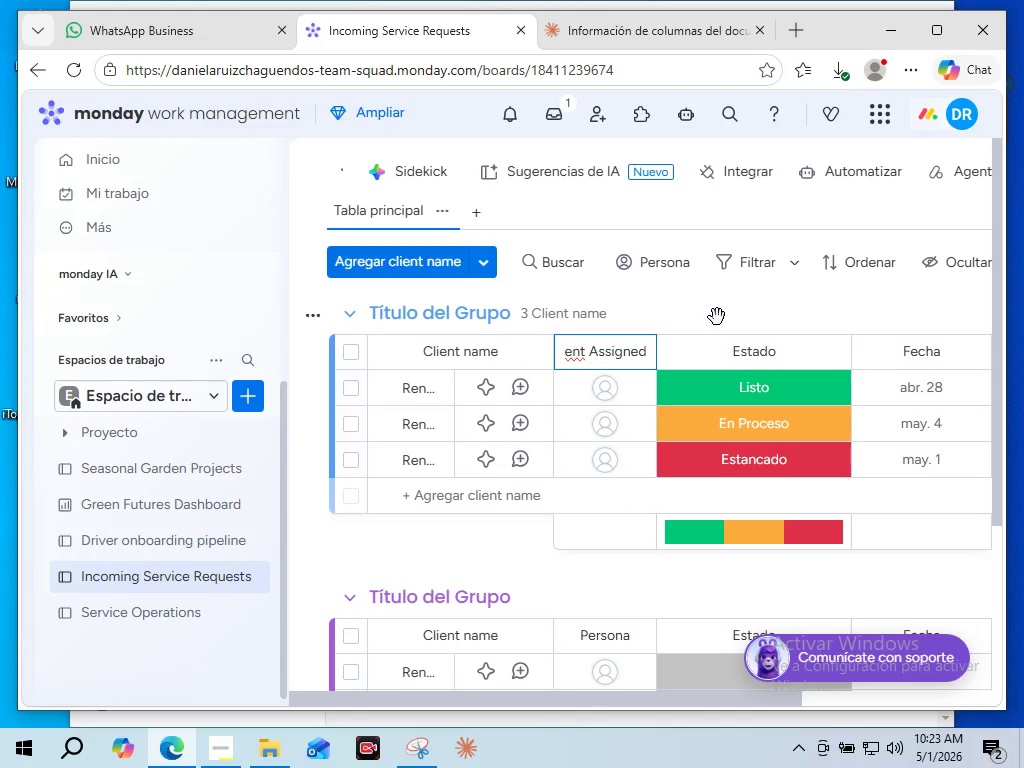 
left_click([717, 317])
 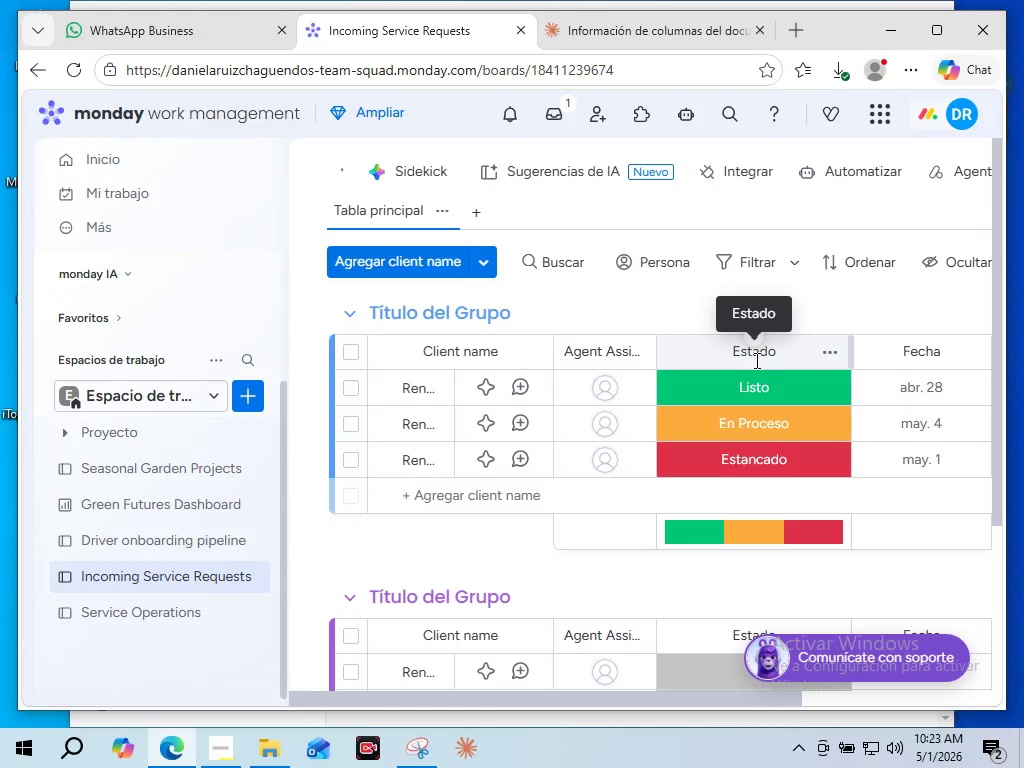 
double_click([755, 360])
 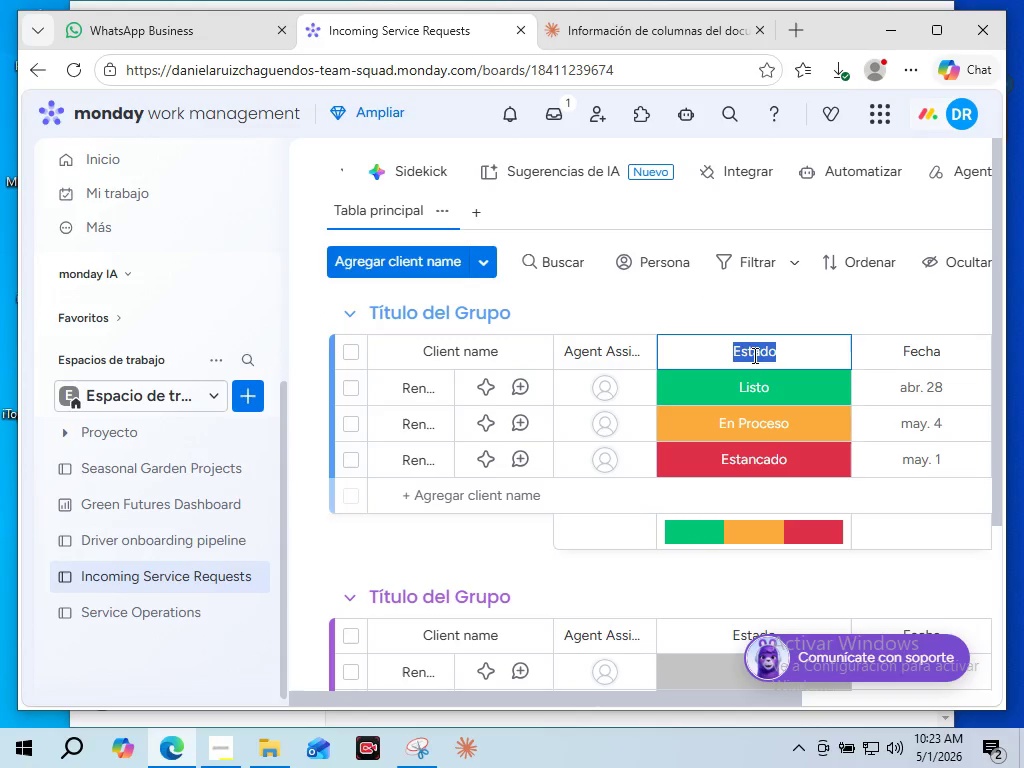 
type(Sa)
key(Backspace)
type(tatus)
 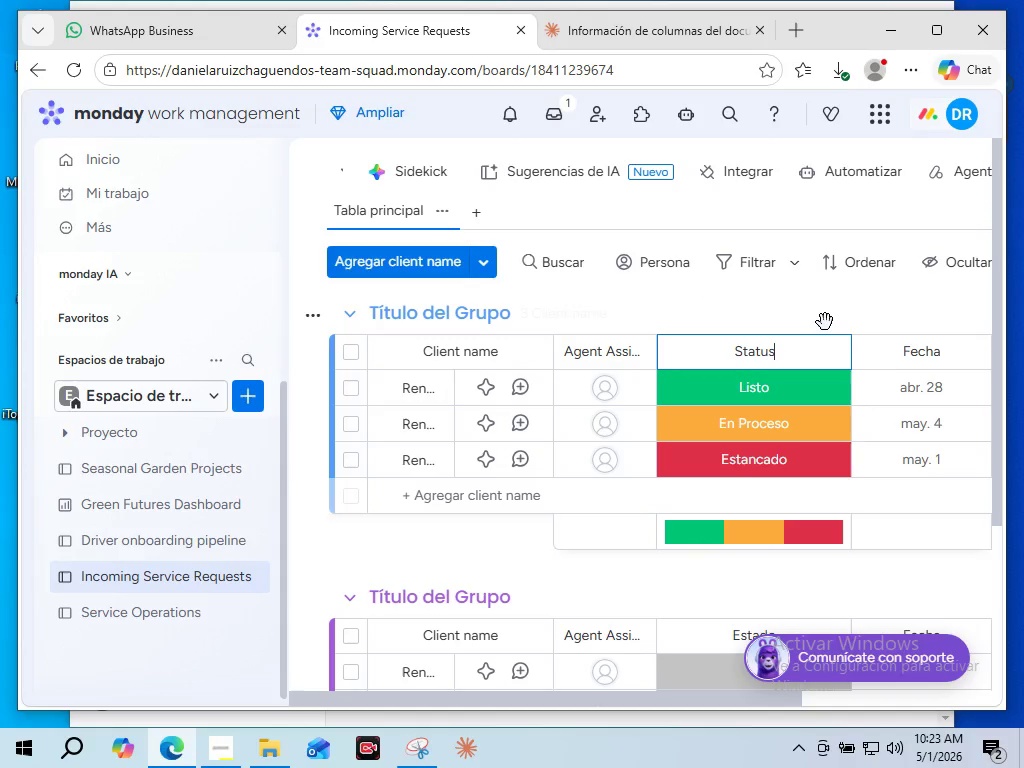 
left_click([830, 321])
 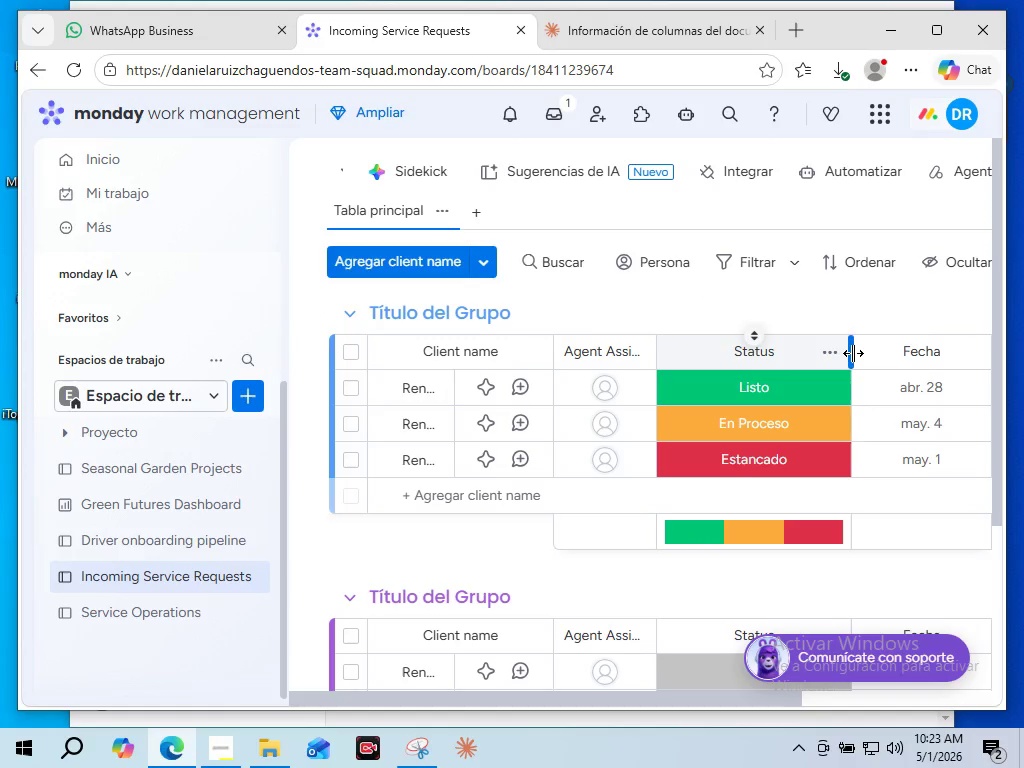 
left_click_drag(start_coordinate=[853, 353], to_coordinate=[770, 352])
 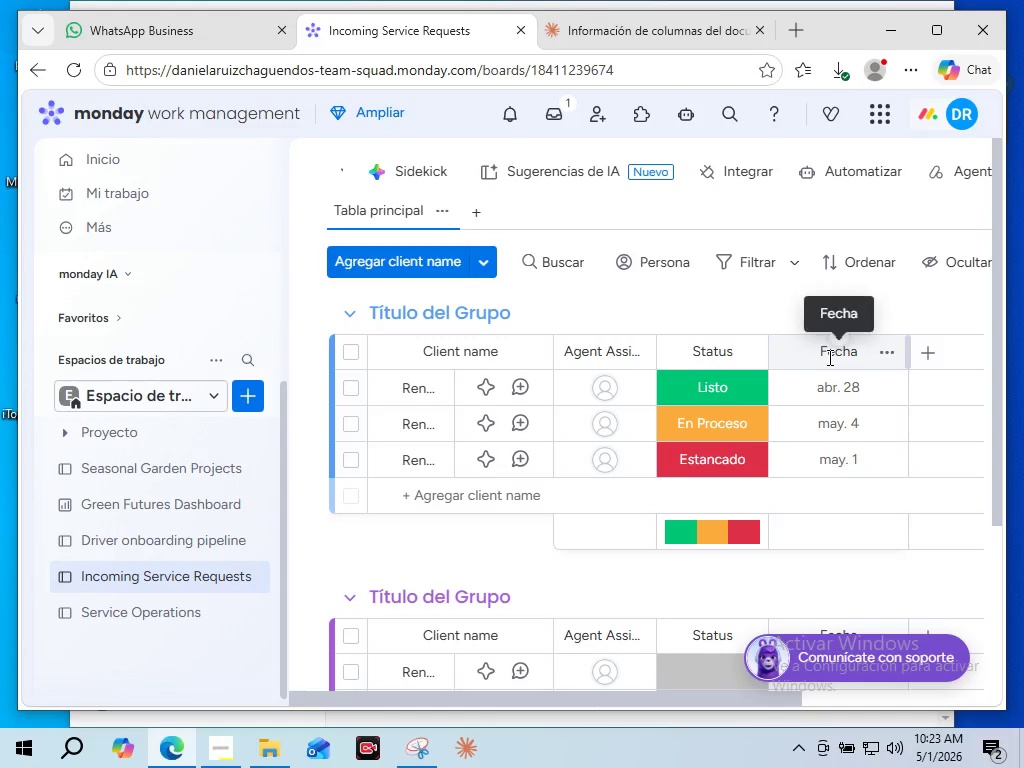 
double_click([828, 357])
 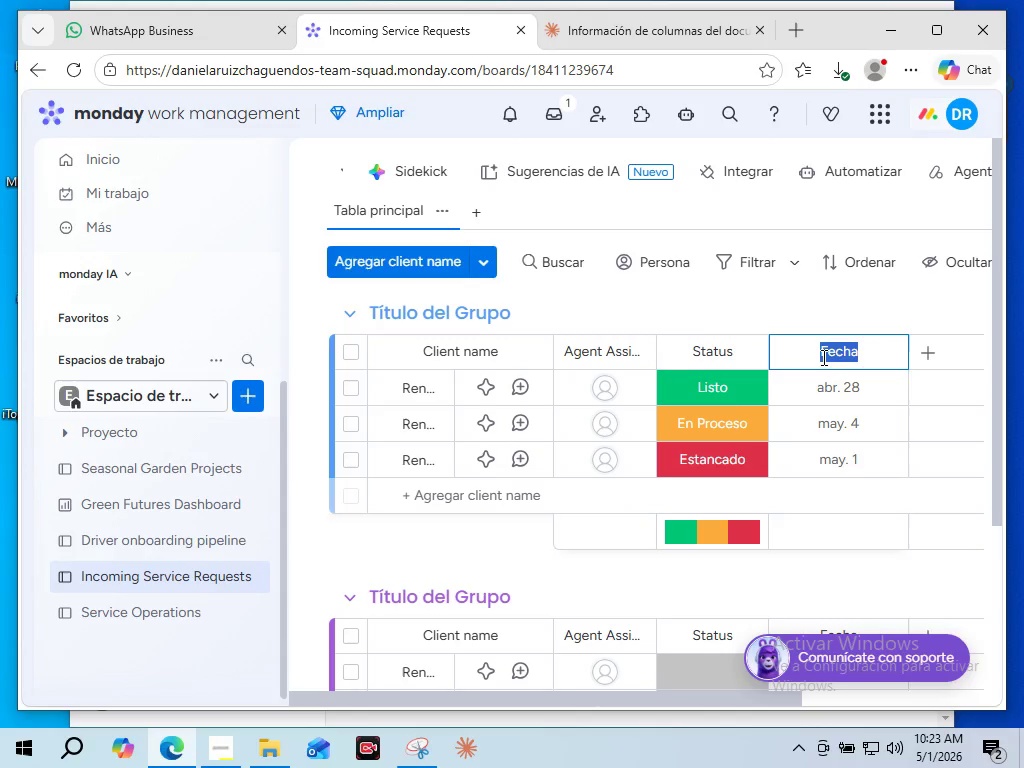 
type(Expiration date)
 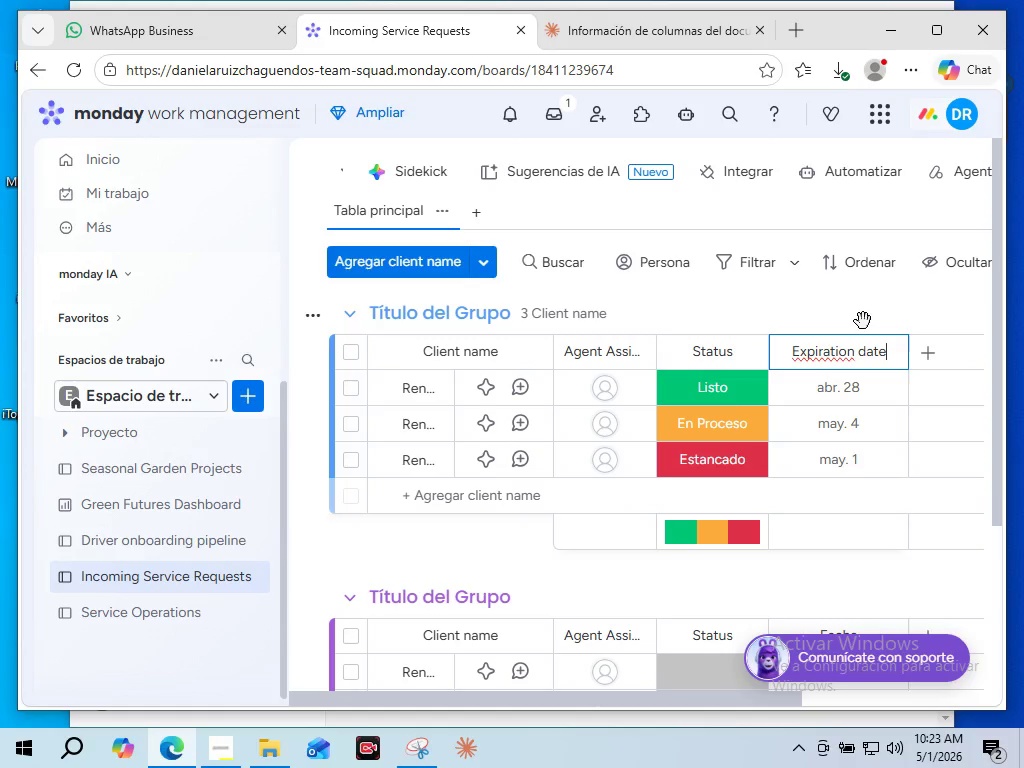 
left_click([865, 321])
 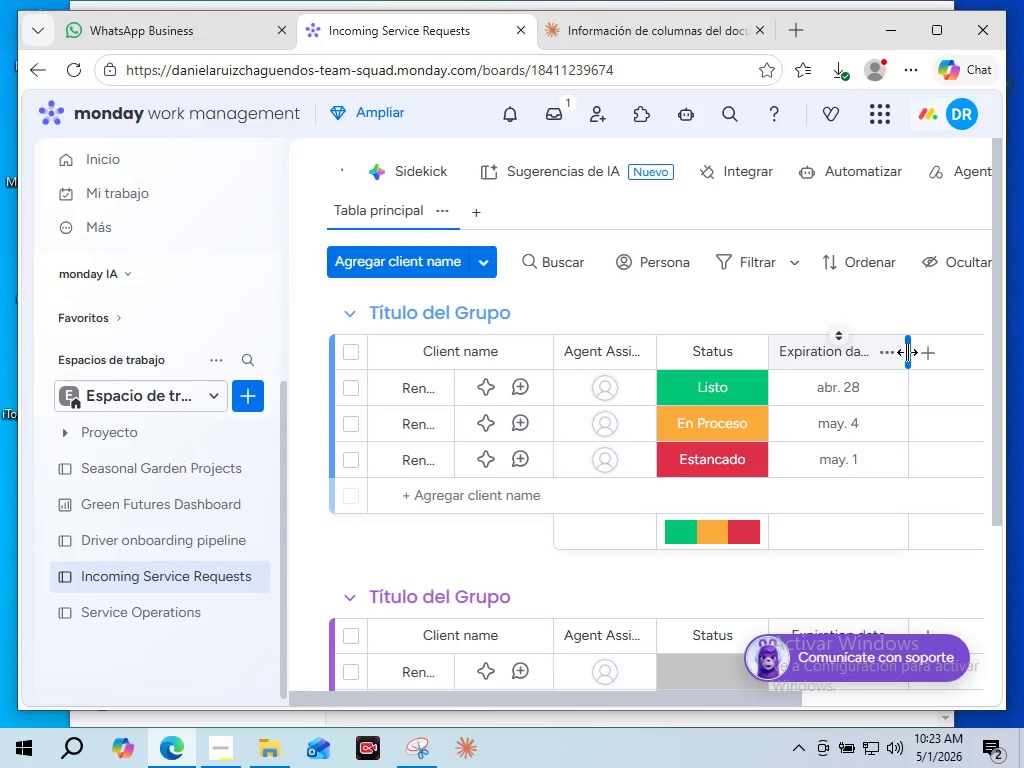 
left_click_drag(start_coordinate=[907, 352], to_coordinate=[866, 353])
 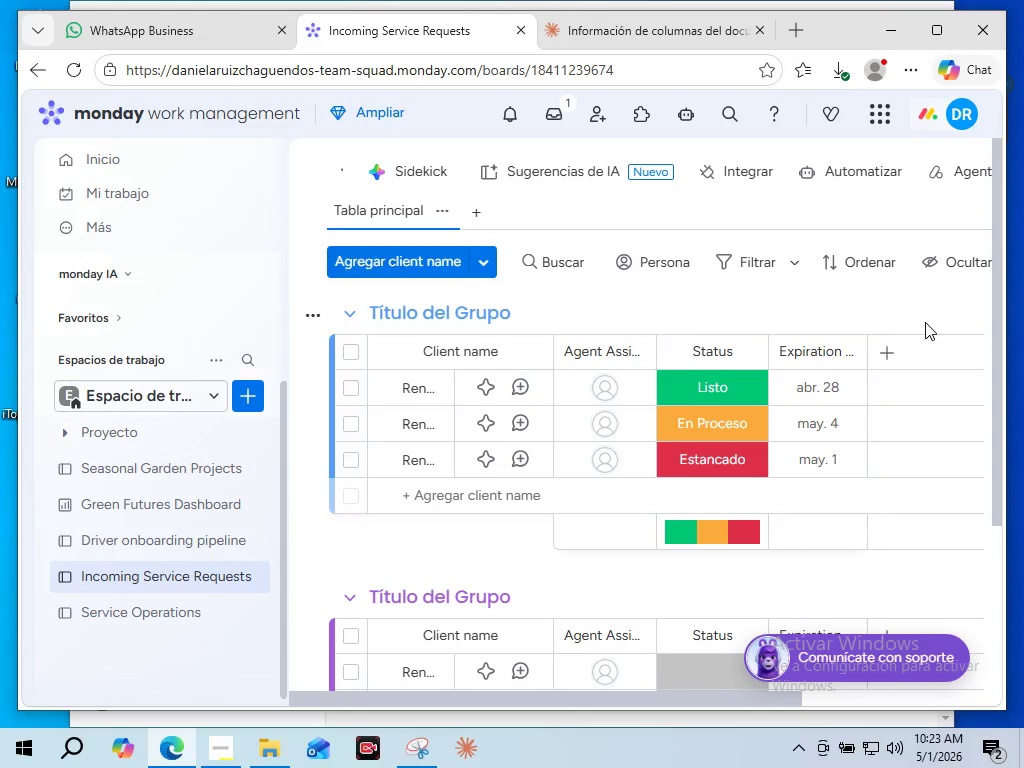 
wait(7.04)
 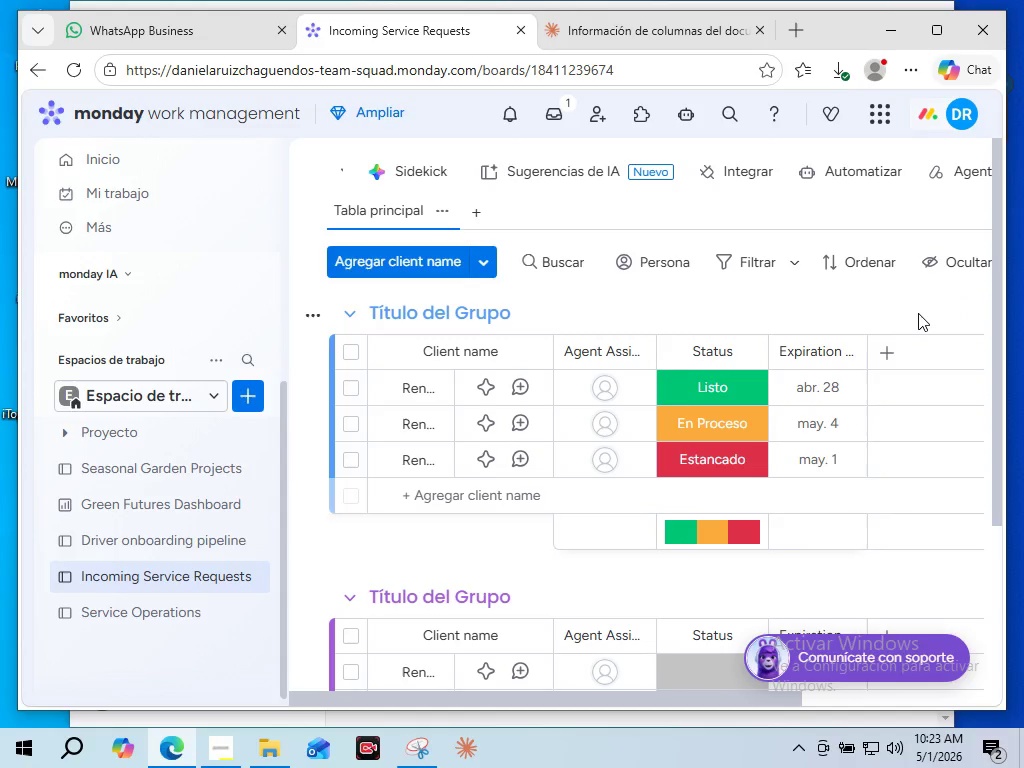 
mouse_move([857, 346])
 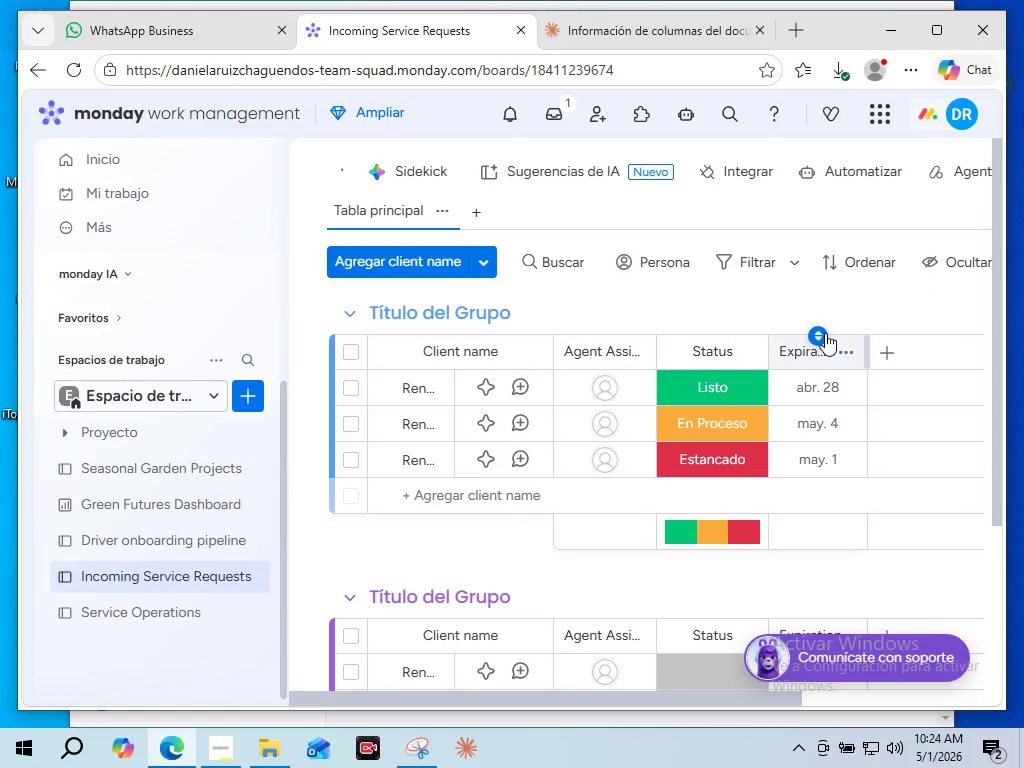 
left_click_drag(start_coordinate=[820, 333], to_coordinate=[683, 345])
 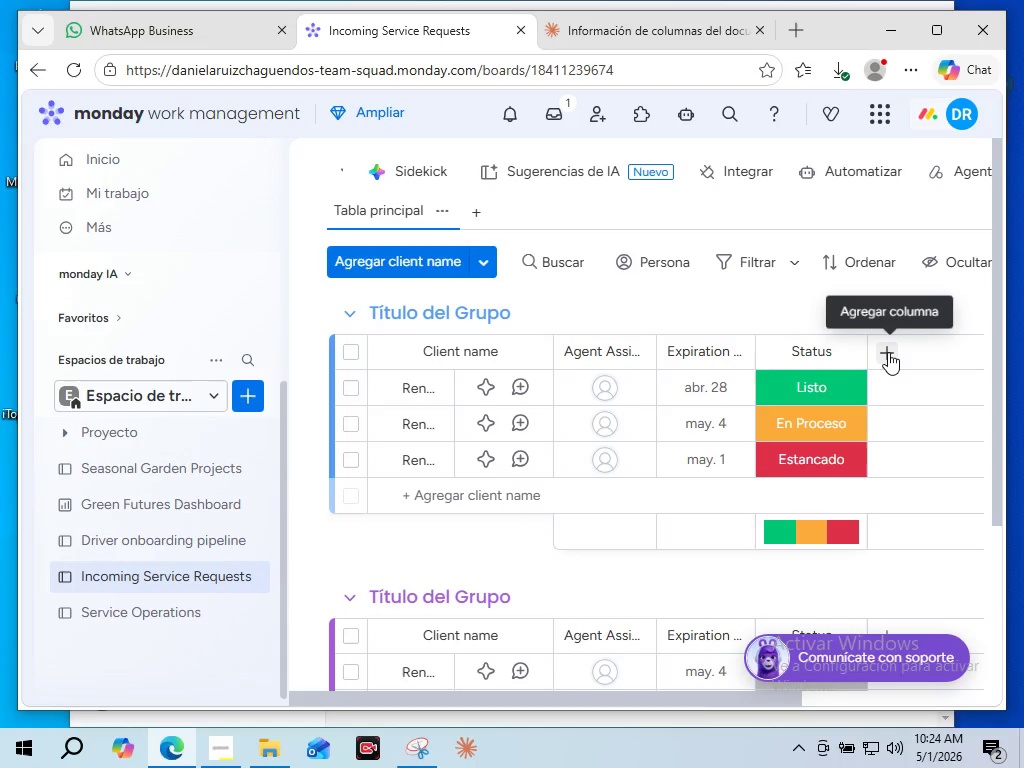 
left_click([888, 352])
 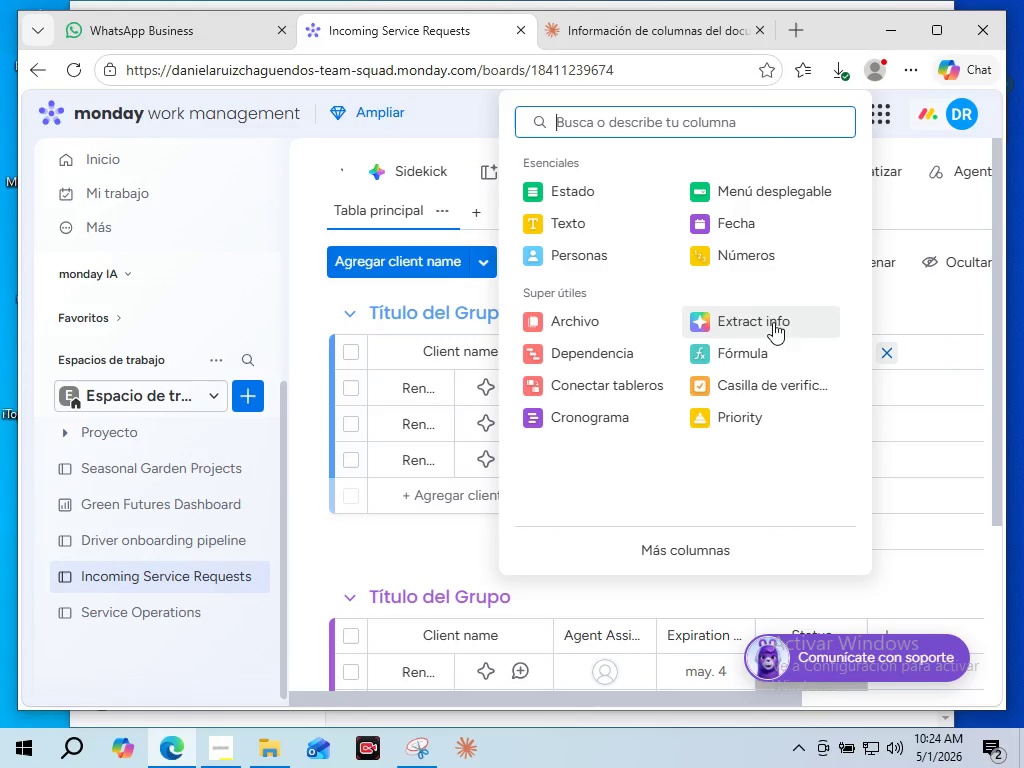 
left_click([743, 177])
 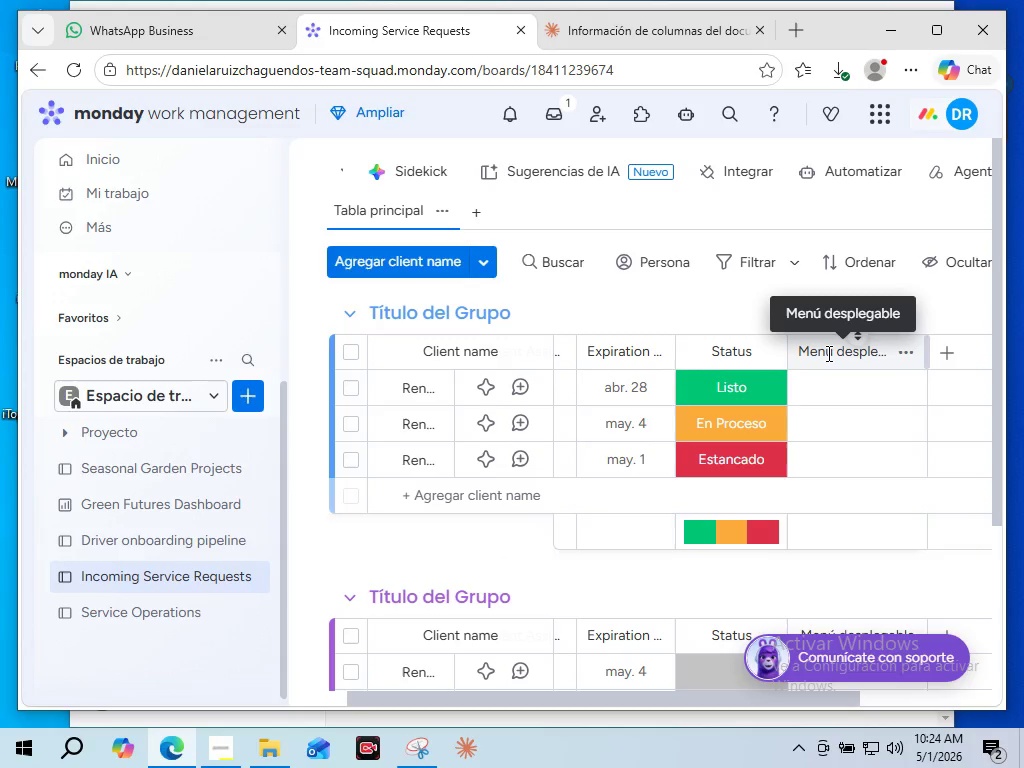 
wait(19.41)
 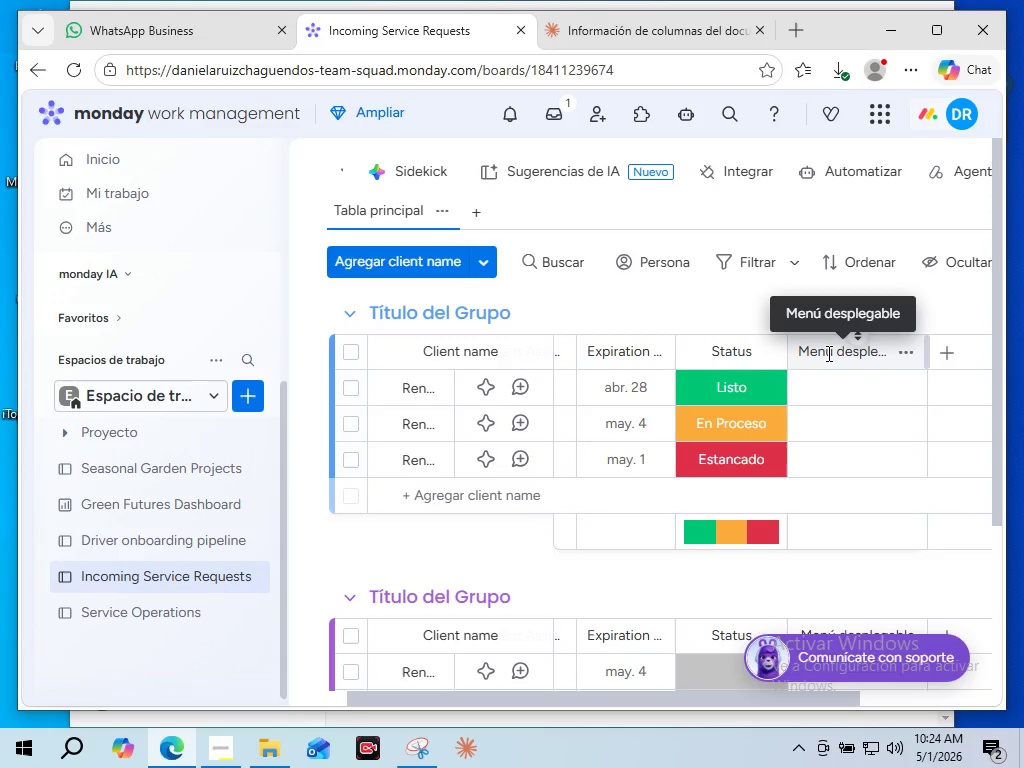 
double_click([825, 347])
 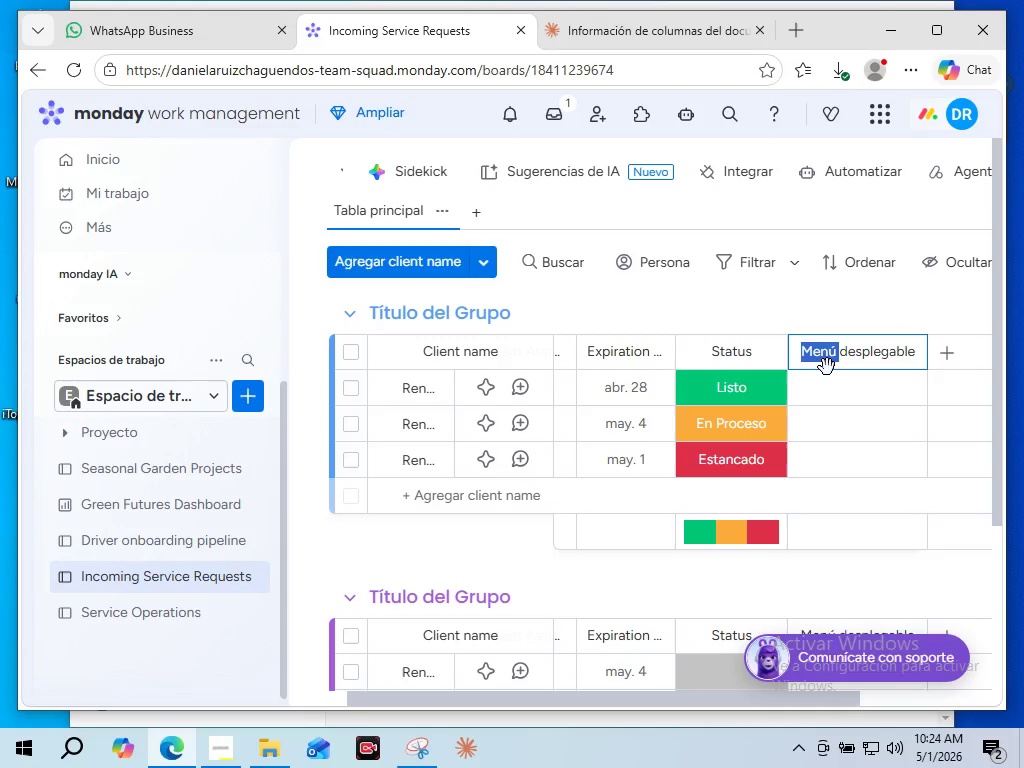 
left_click([827, 367])
 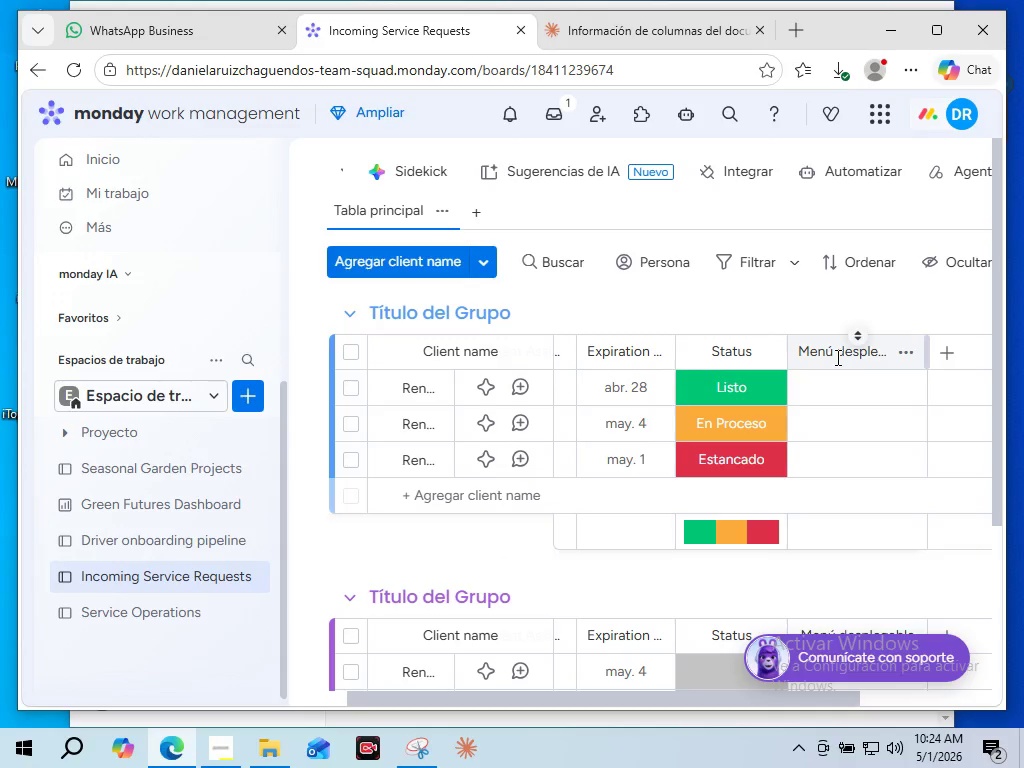 
double_click([836, 357])
 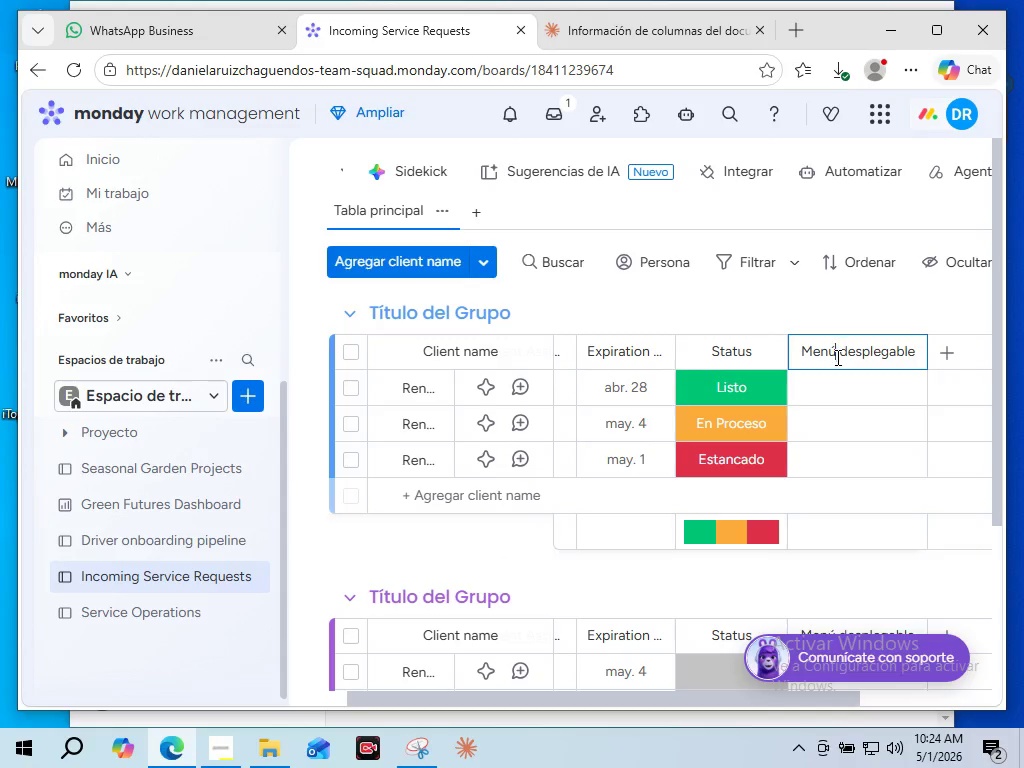 
double_click([836, 357])
 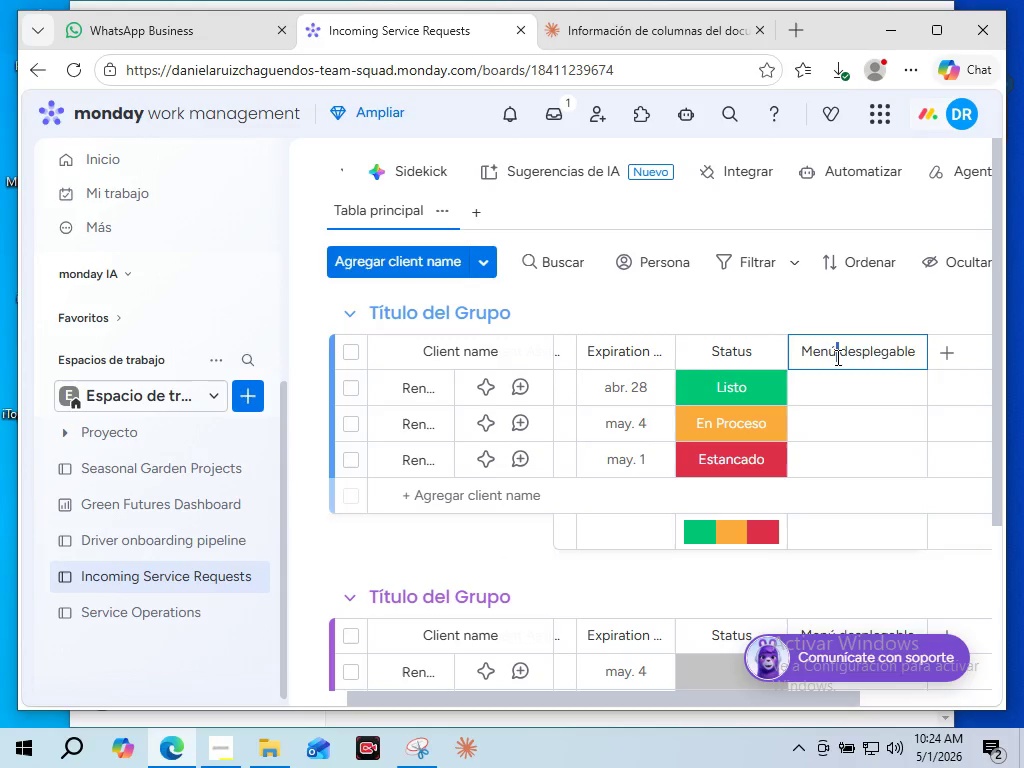 
triple_click([836, 357])
 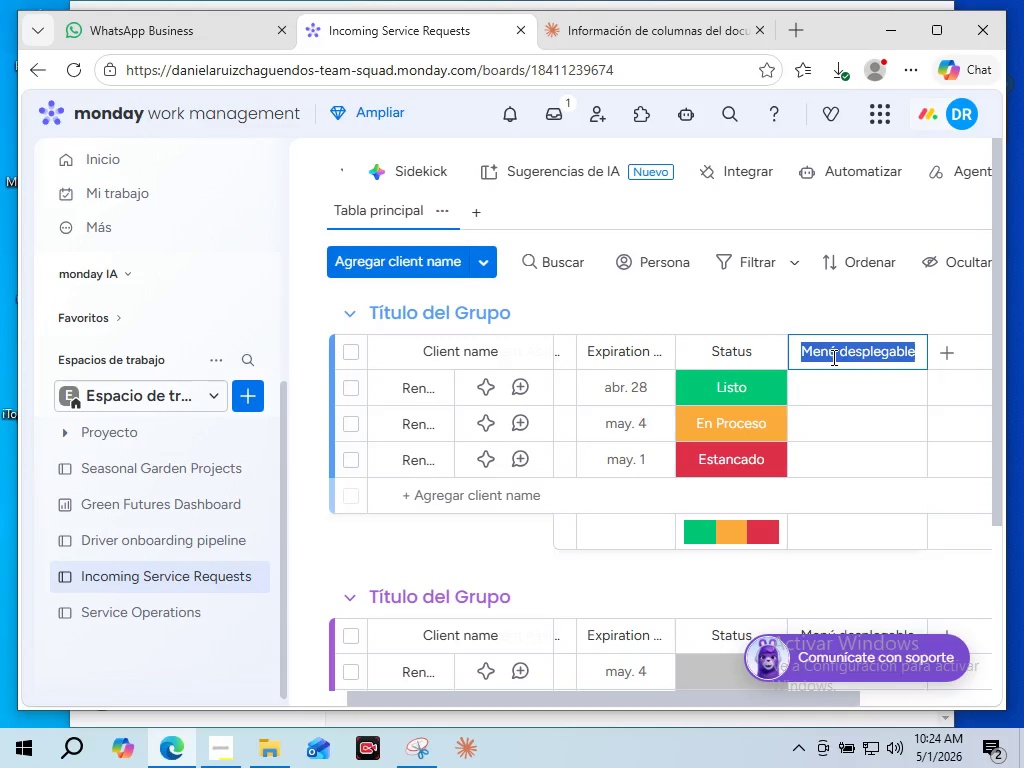 
type(InsU)
key(Backspace)
type(urance Type)
 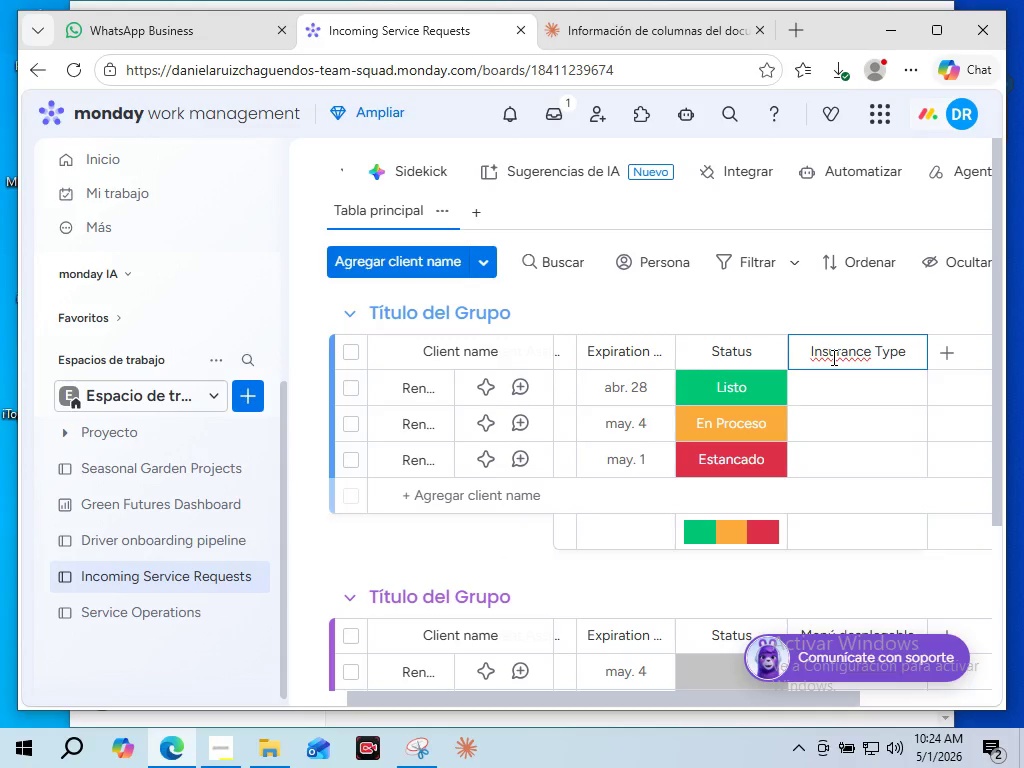 
left_click([857, 327])
 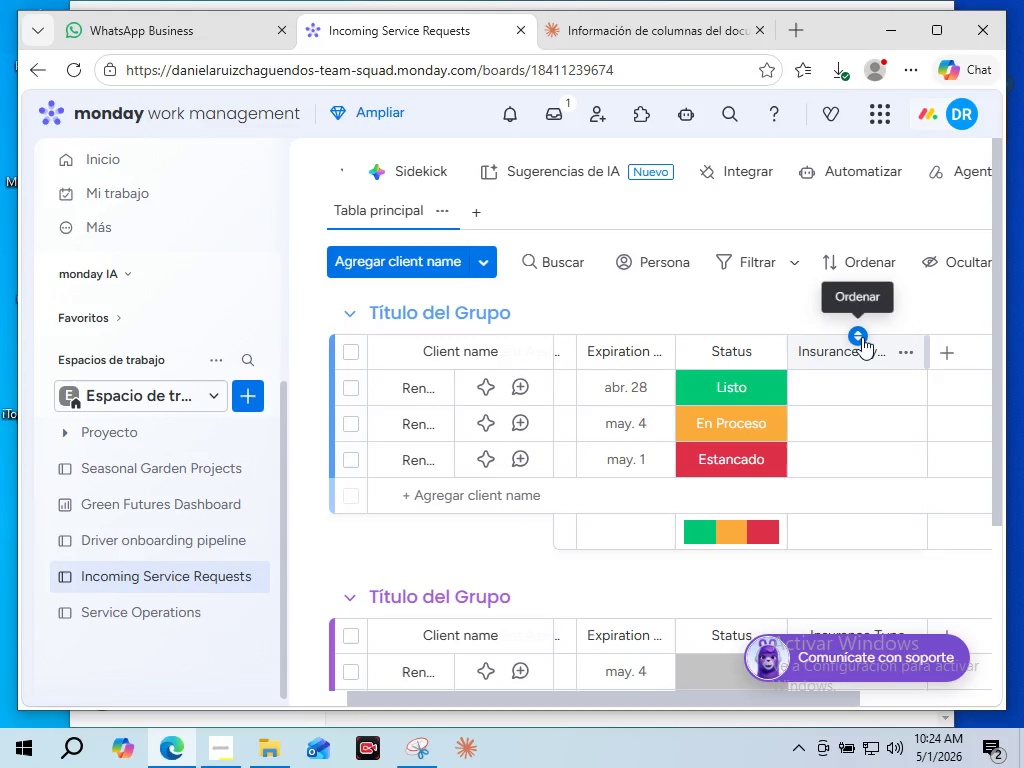 
wait(5.14)
 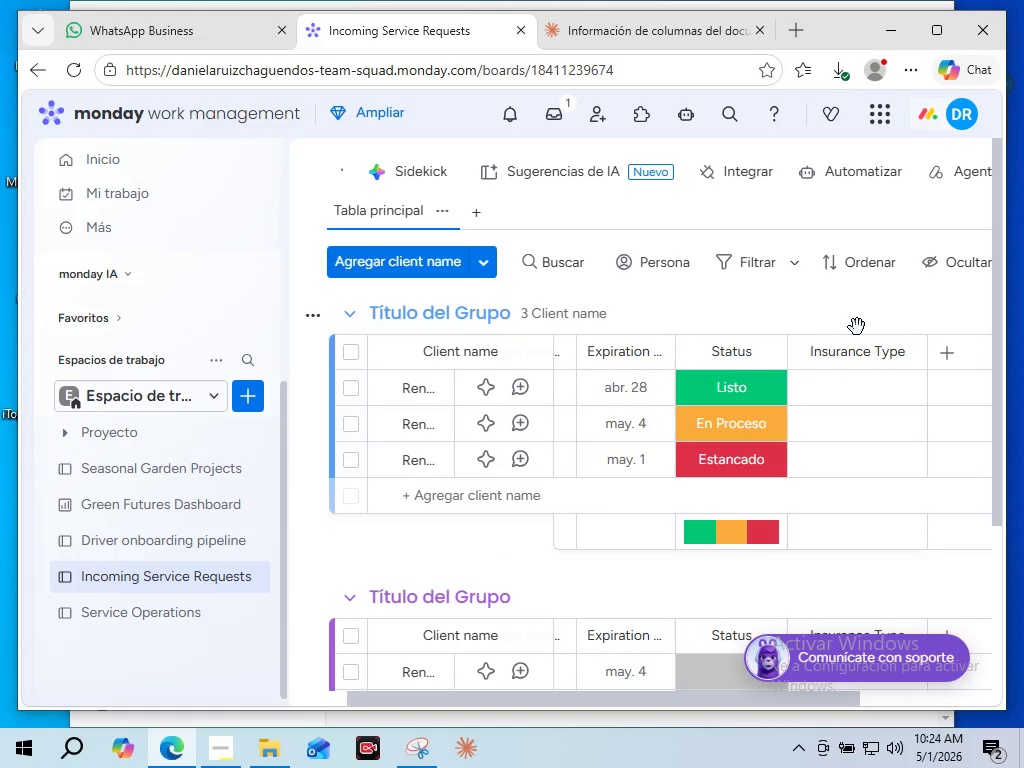 
left_click_drag(start_coordinate=[862, 335], to_coordinate=[685, 352])
 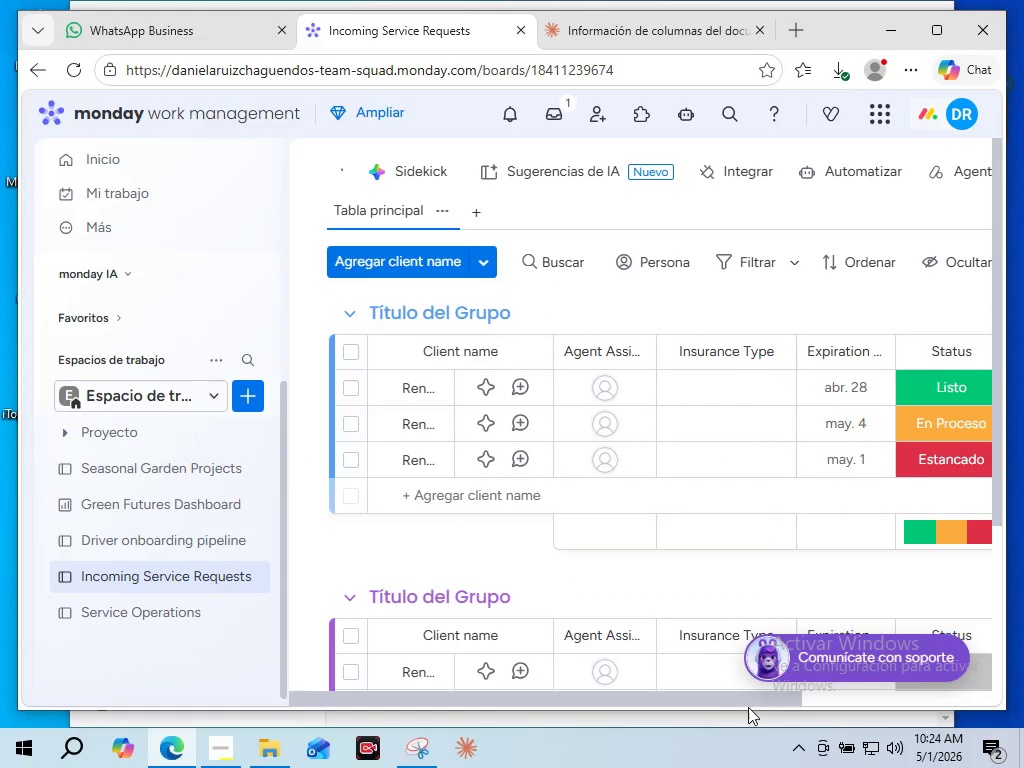 
left_click_drag(start_coordinate=[751, 701], to_coordinate=[907, 681])
 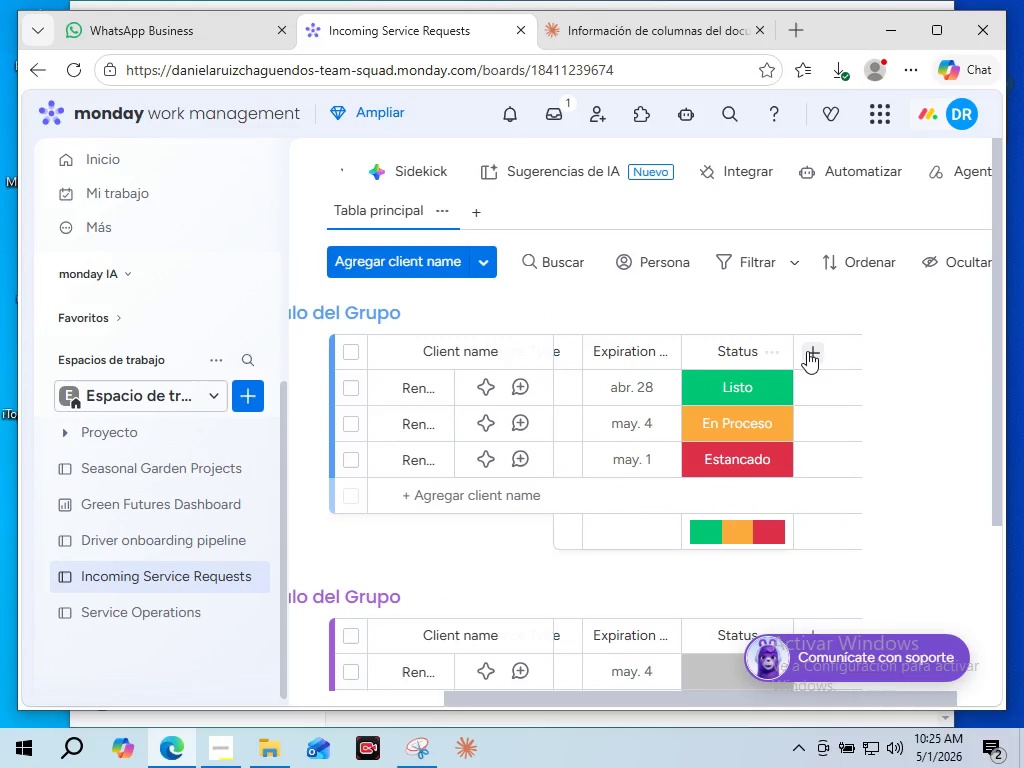 
left_click([813, 351])
 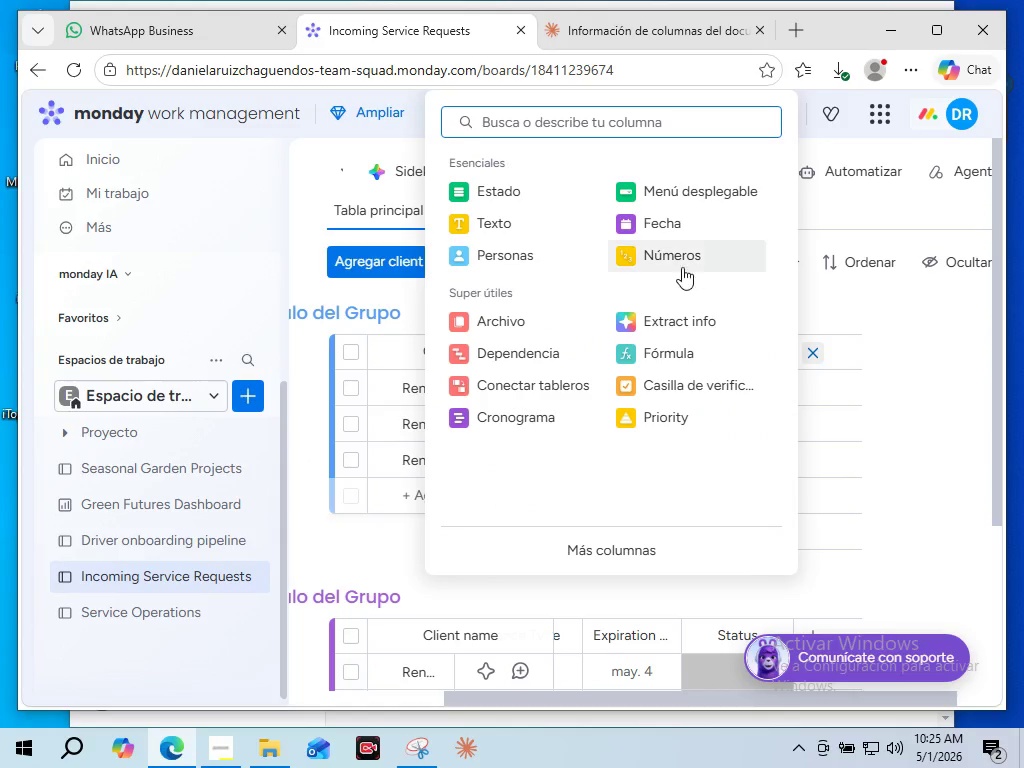 
left_click([678, 266])
 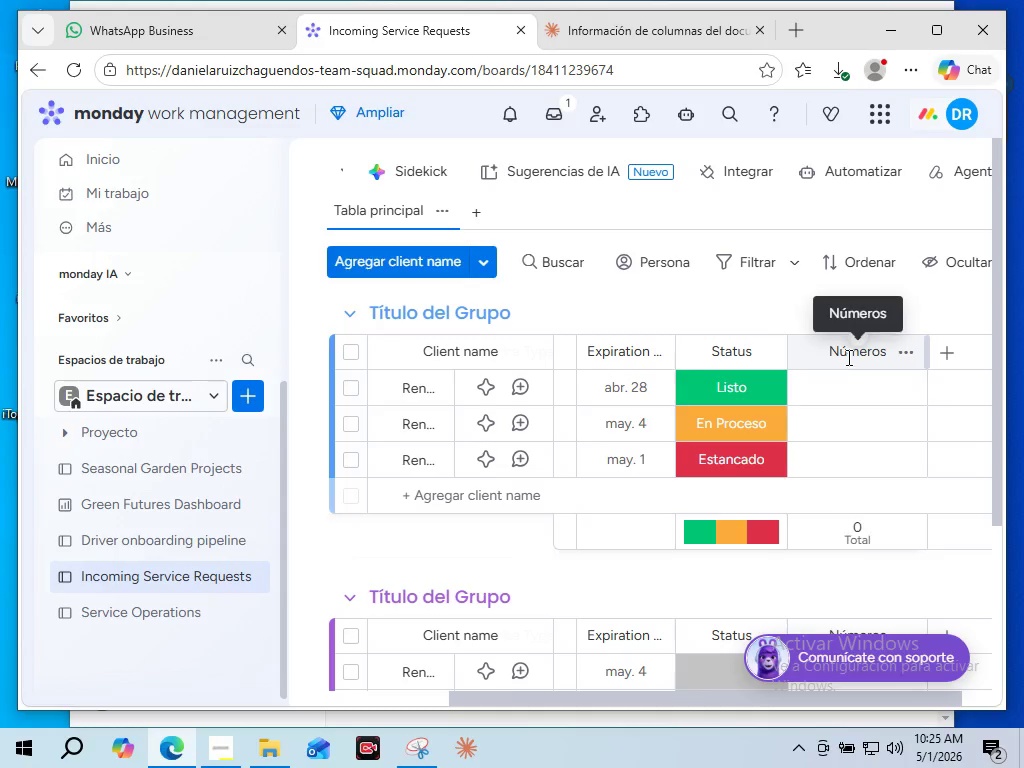 
double_click([845, 357])
 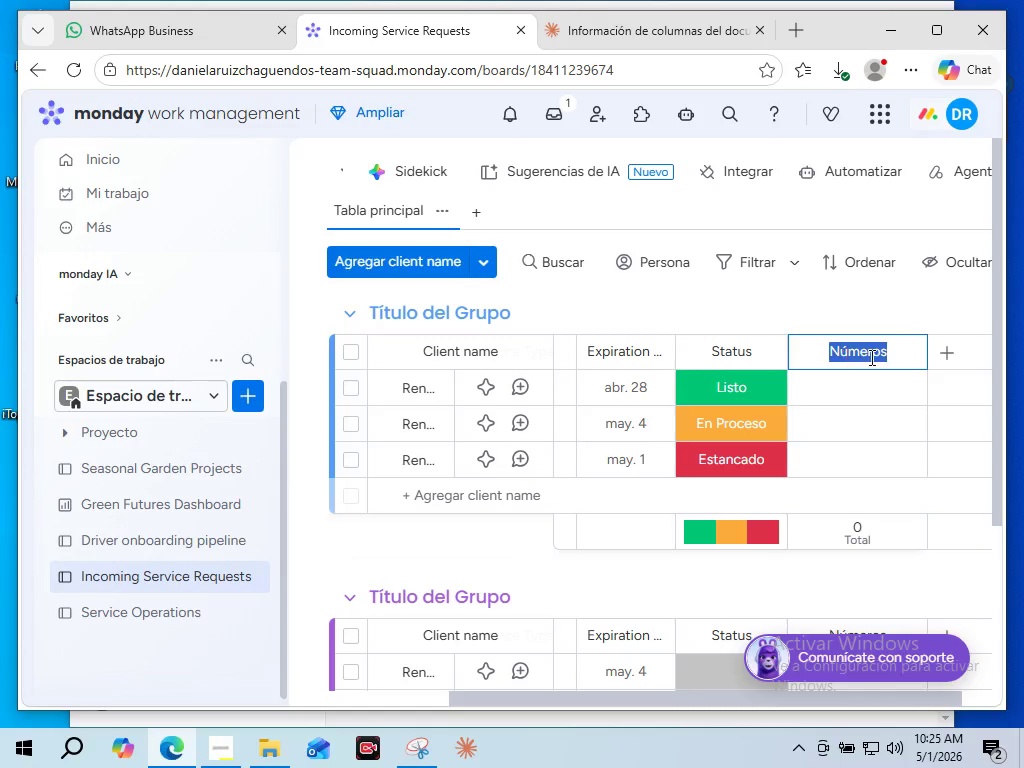 
type(Police Number)
 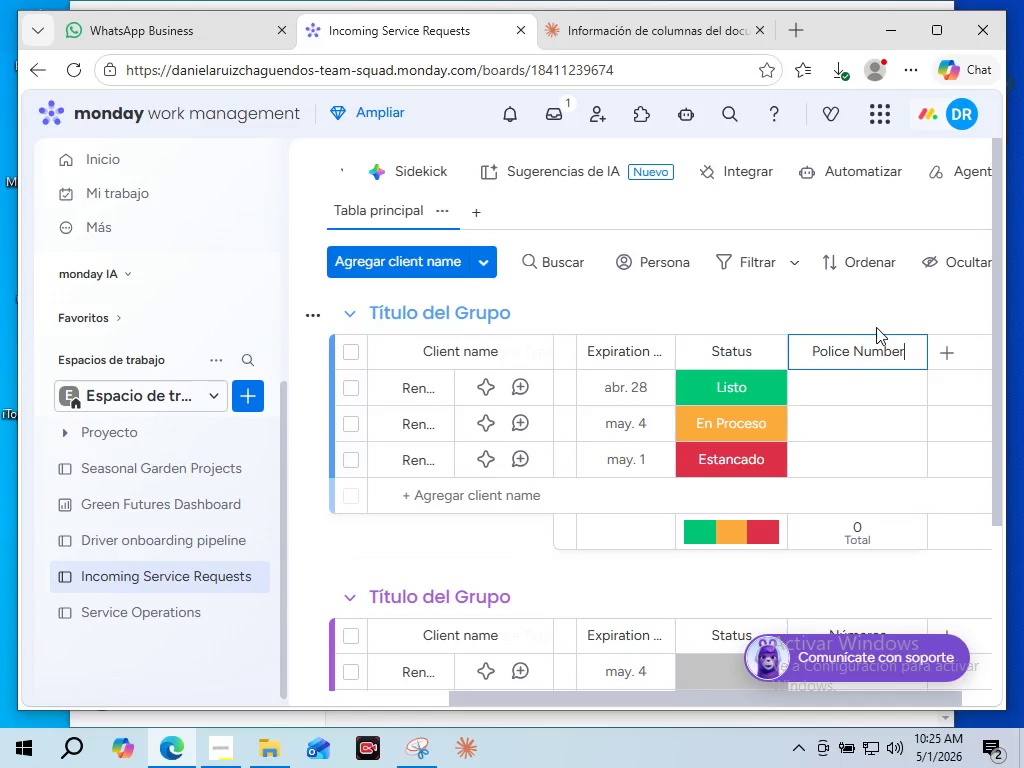 
left_click([867, 312])
 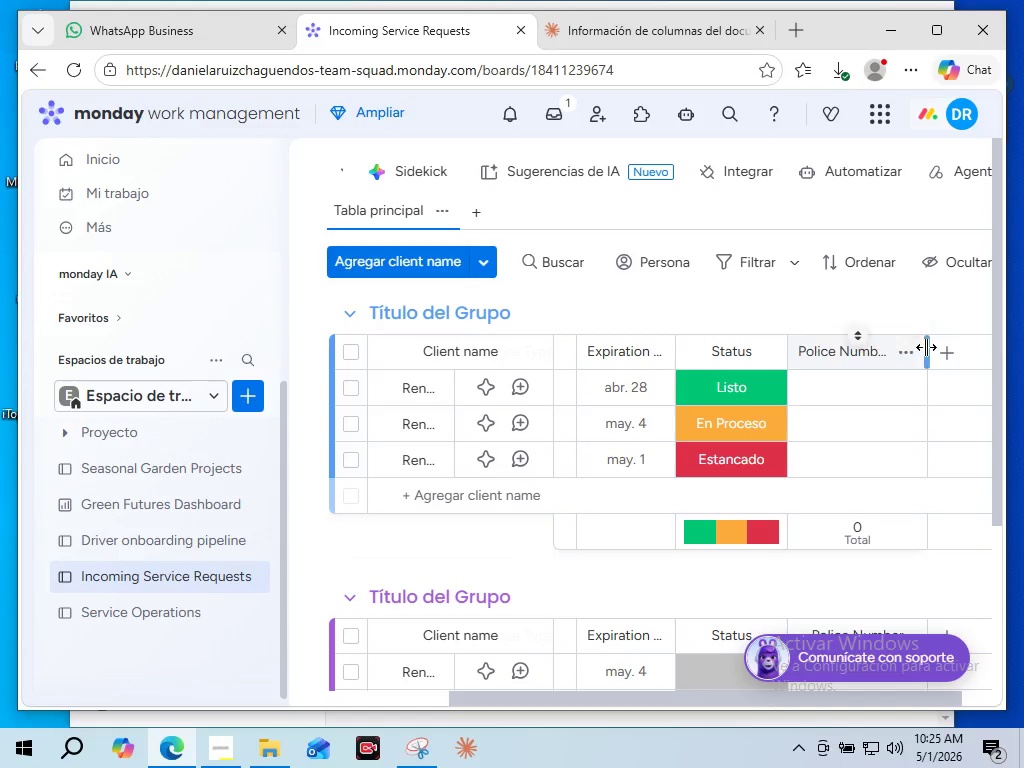 
left_click_drag(start_coordinate=[925, 347], to_coordinate=[881, 348])
 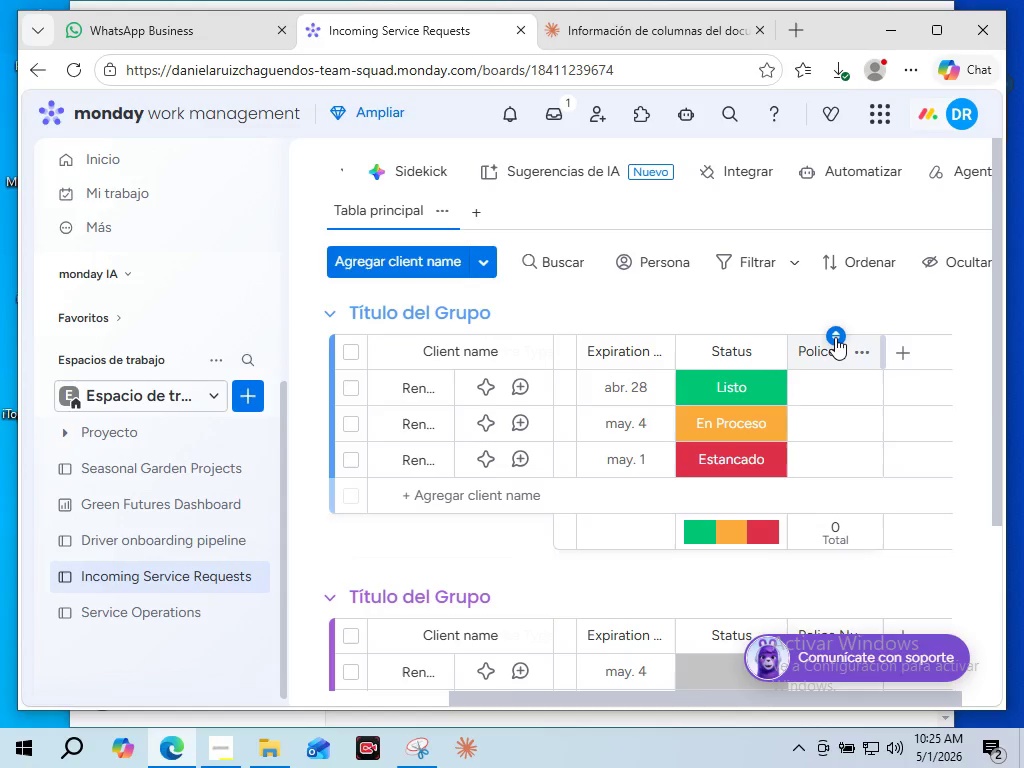 
left_click_drag(start_coordinate=[835, 337], to_coordinate=[566, 355])
 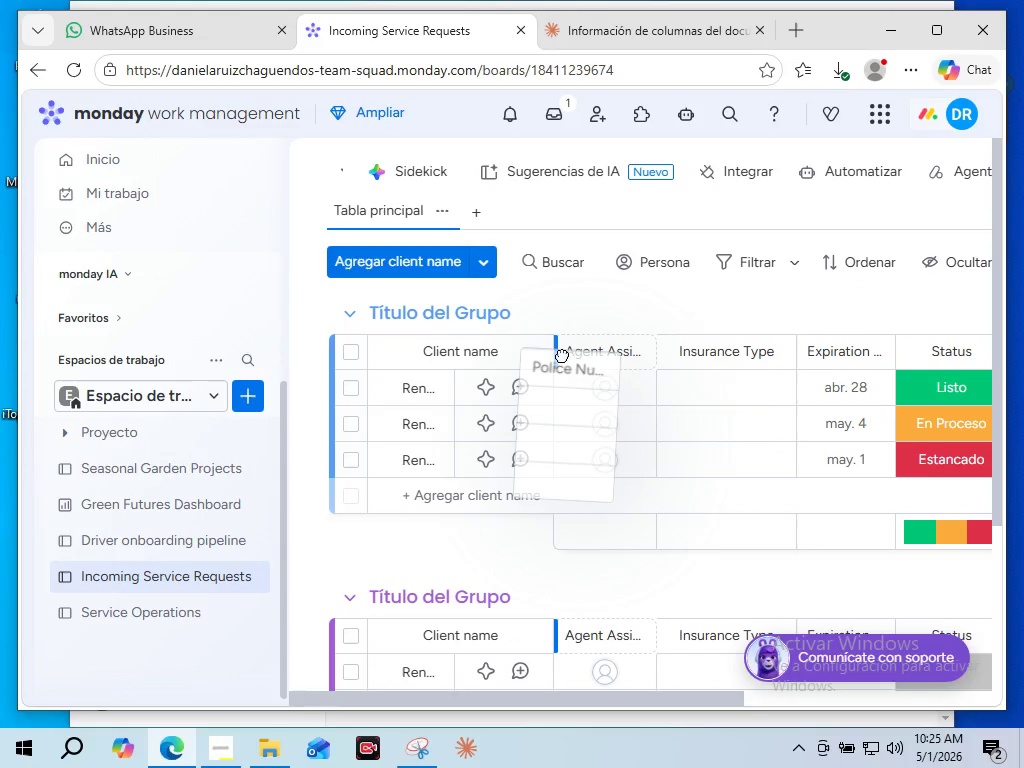 
mouse_move([586, 371])
 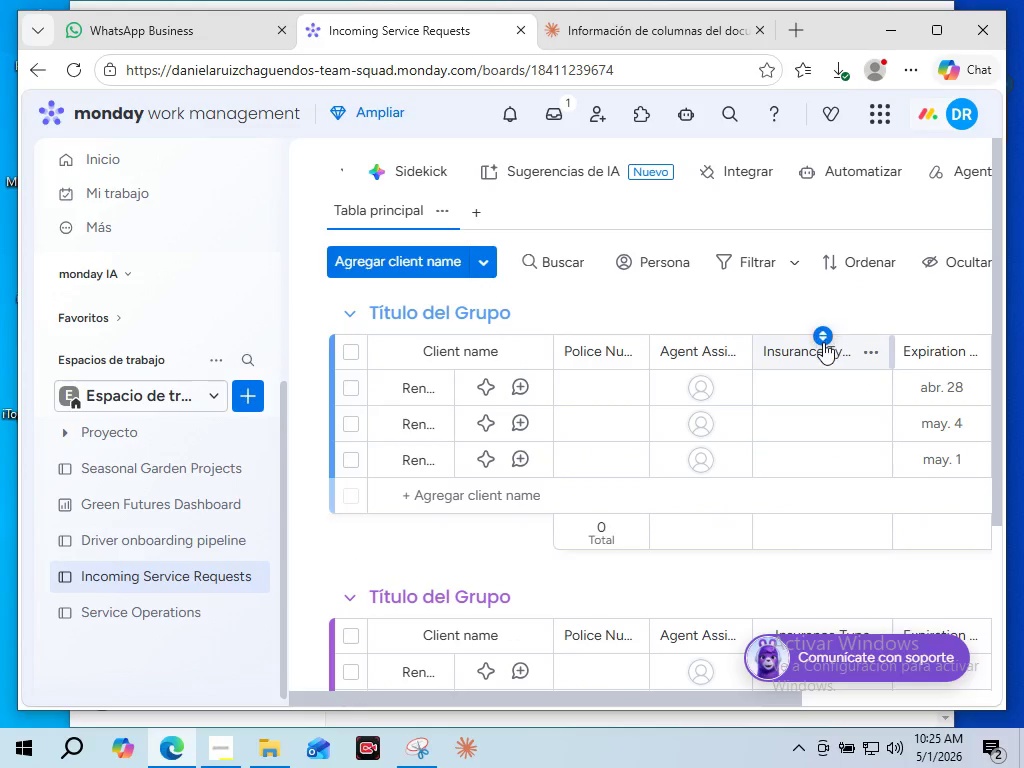 
left_click_drag(start_coordinate=[822, 342], to_coordinate=[660, 347])
 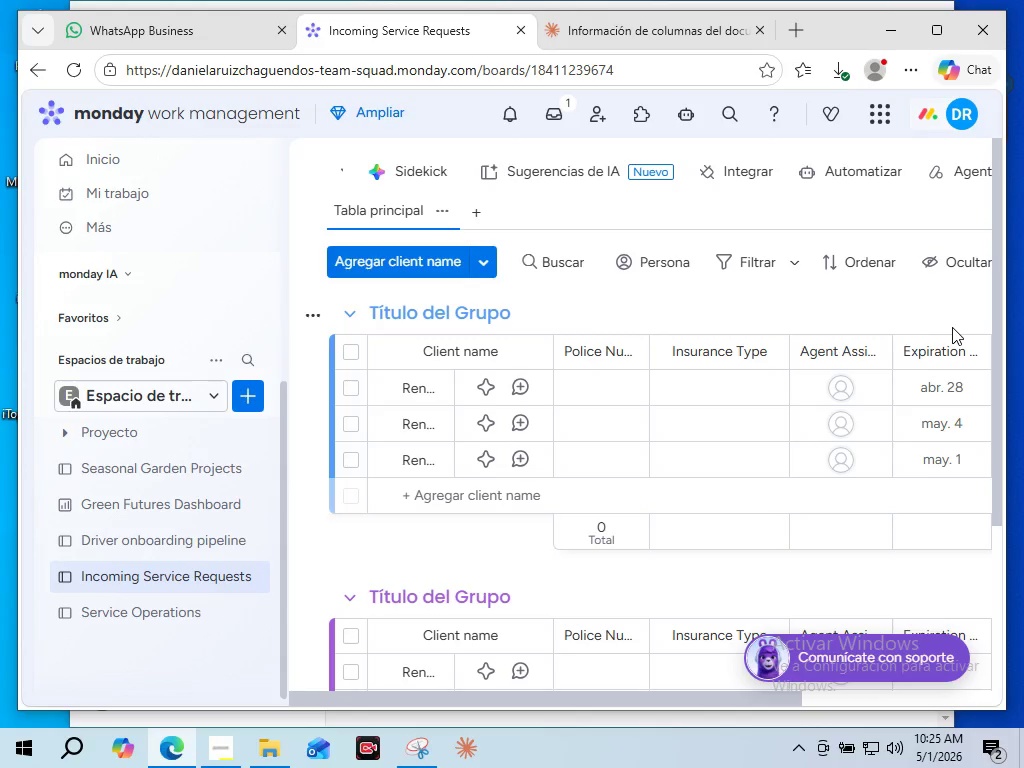 
wait(5.86)
 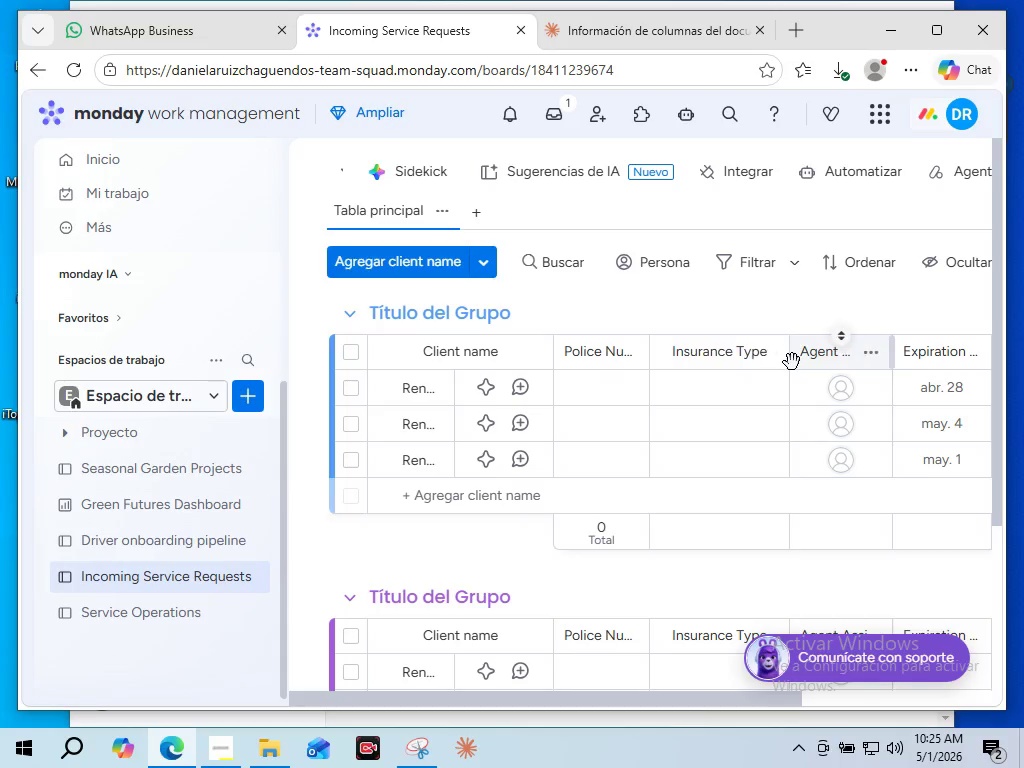 
left_click_drag(start_coordinate=[943, 337], to_coordinate=[802, 346])
 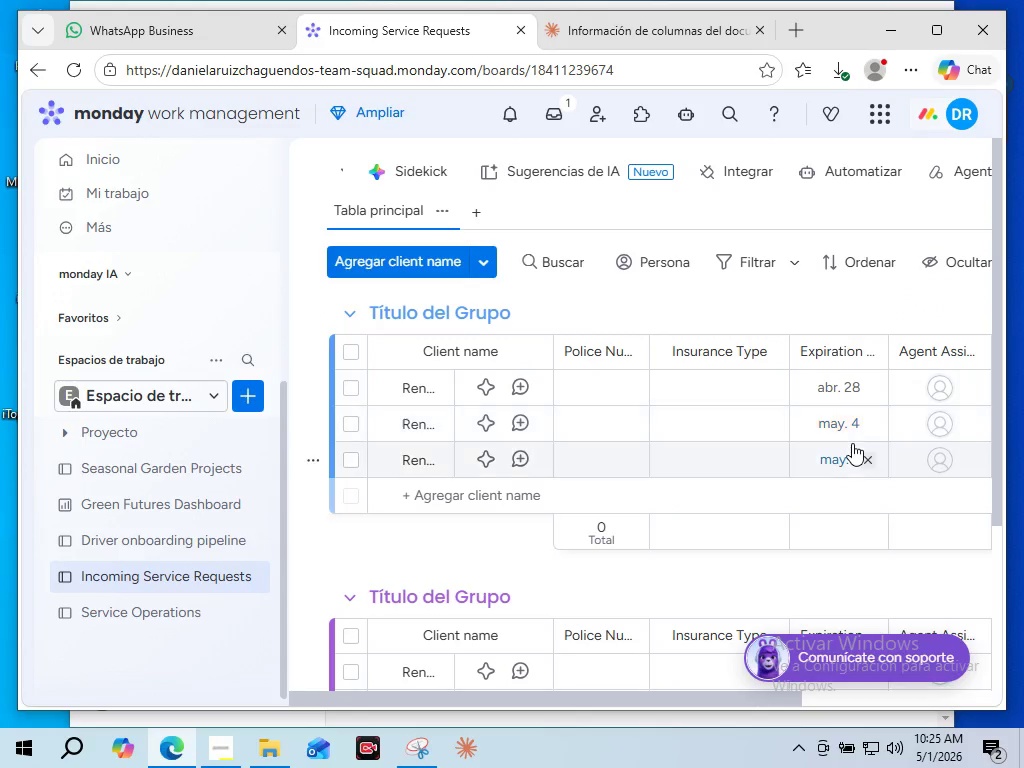 
mouse_move([852, 468])
 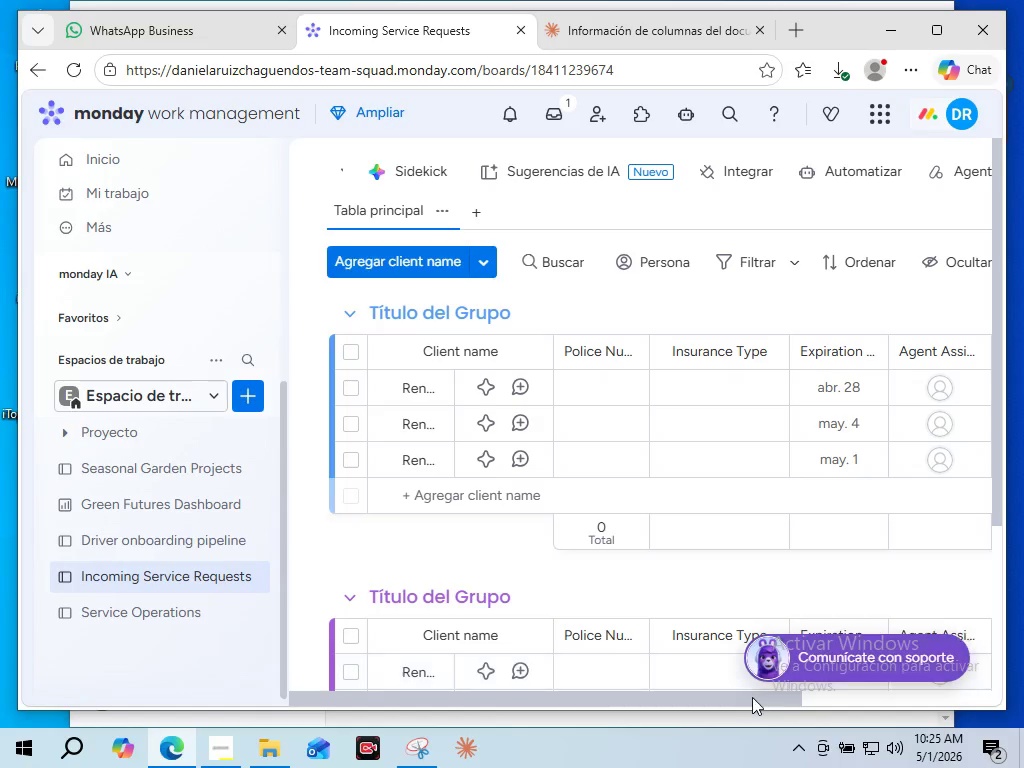 
left_click_drag(start_coordinate=[752, 697], to_coordinate=[897, 693])
 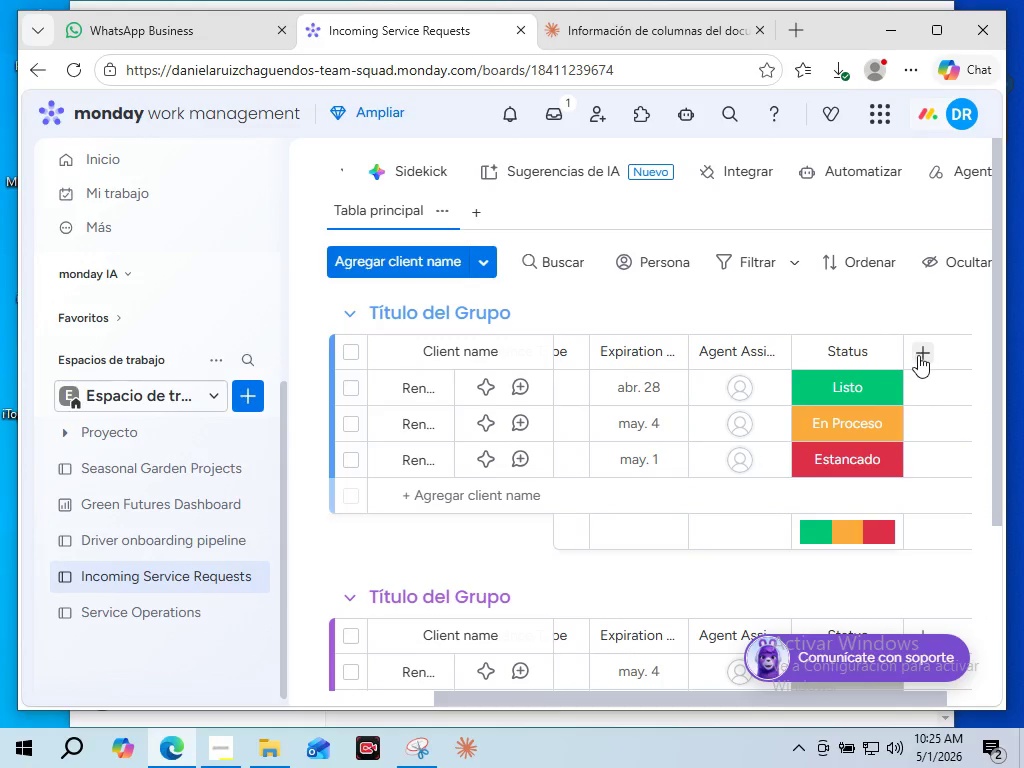 
left_click([920, 353])
 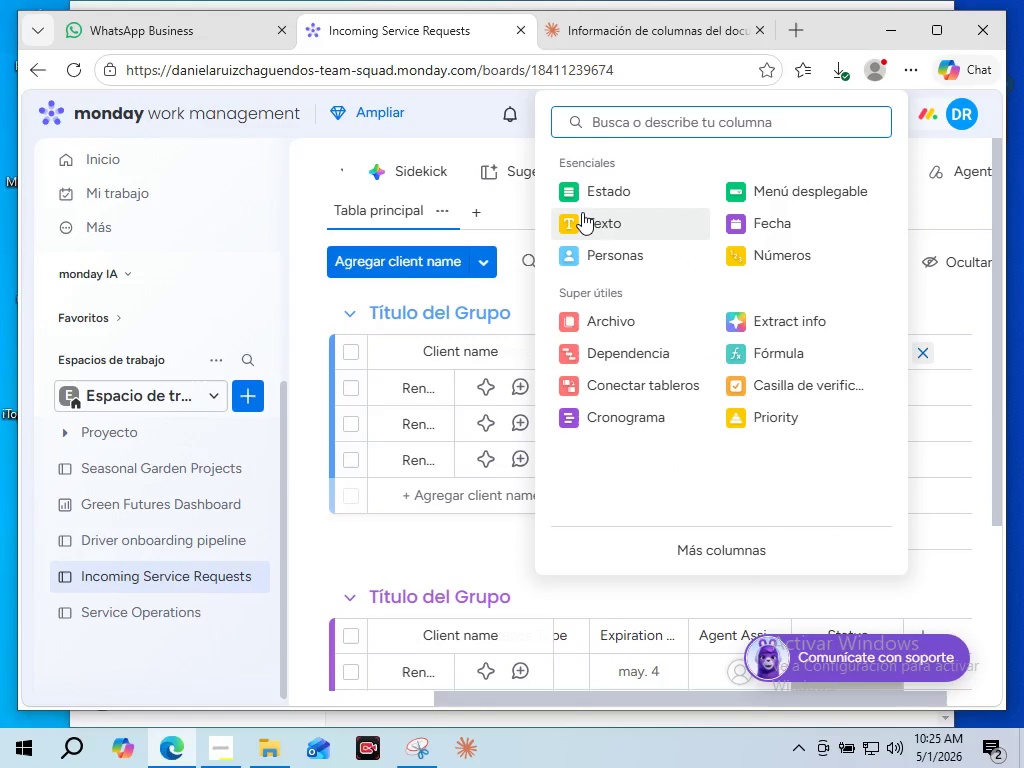 
left_click([582, 212])
 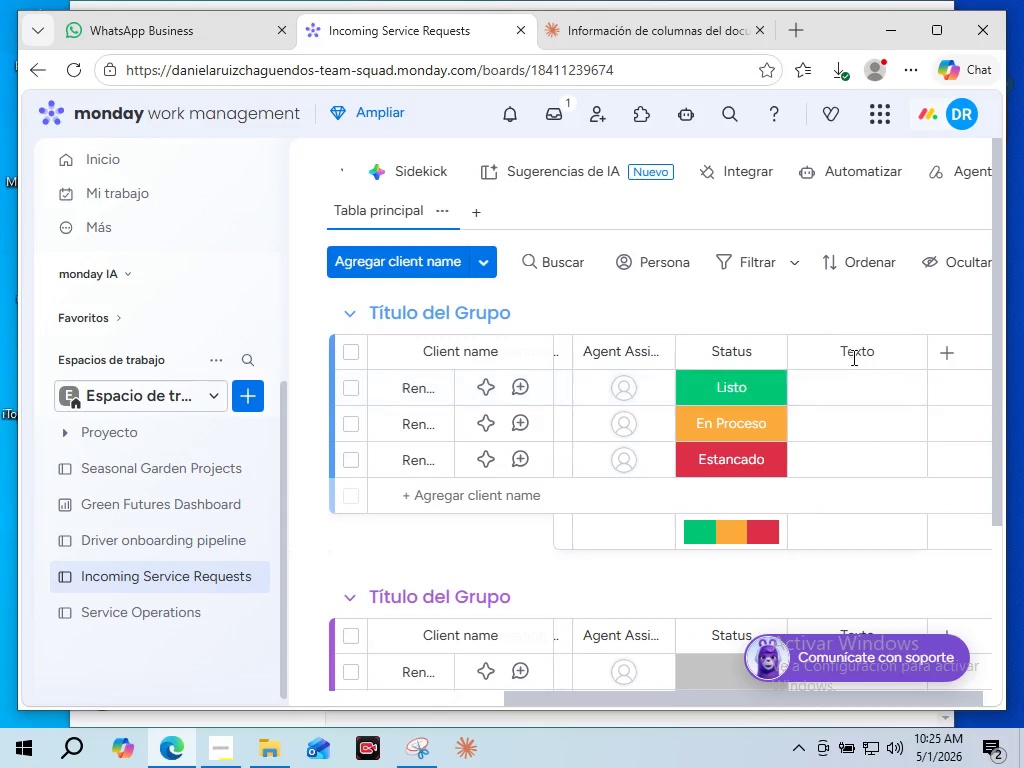 
left_click([850, 345])
 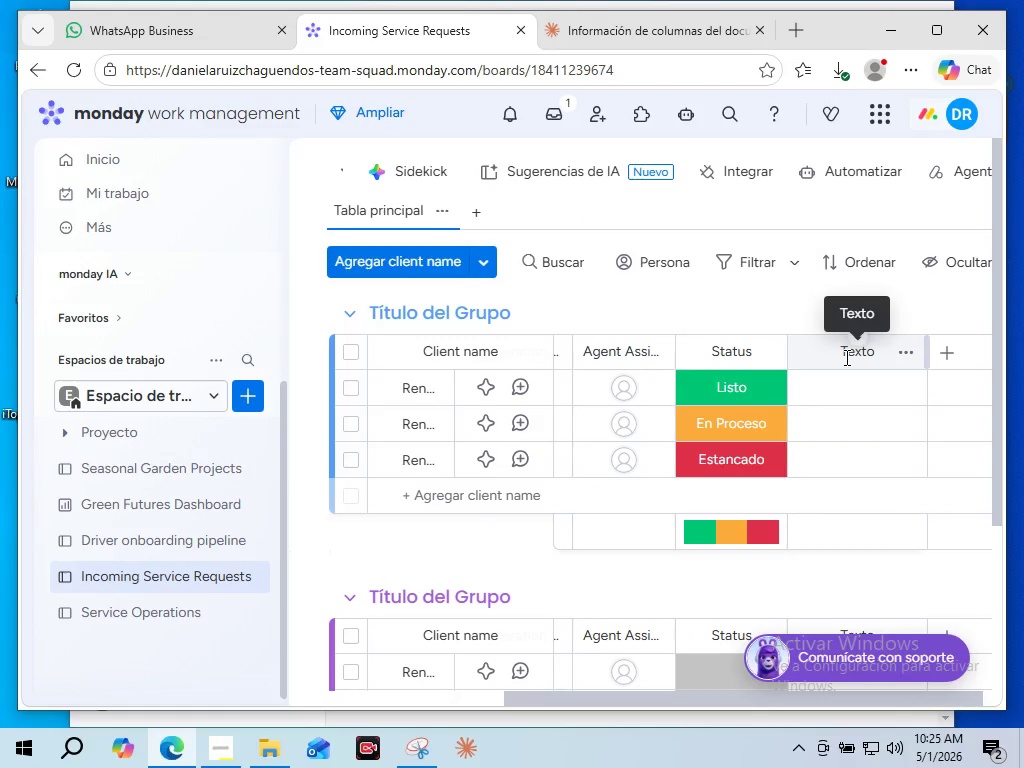 
double_click([845, 357])
 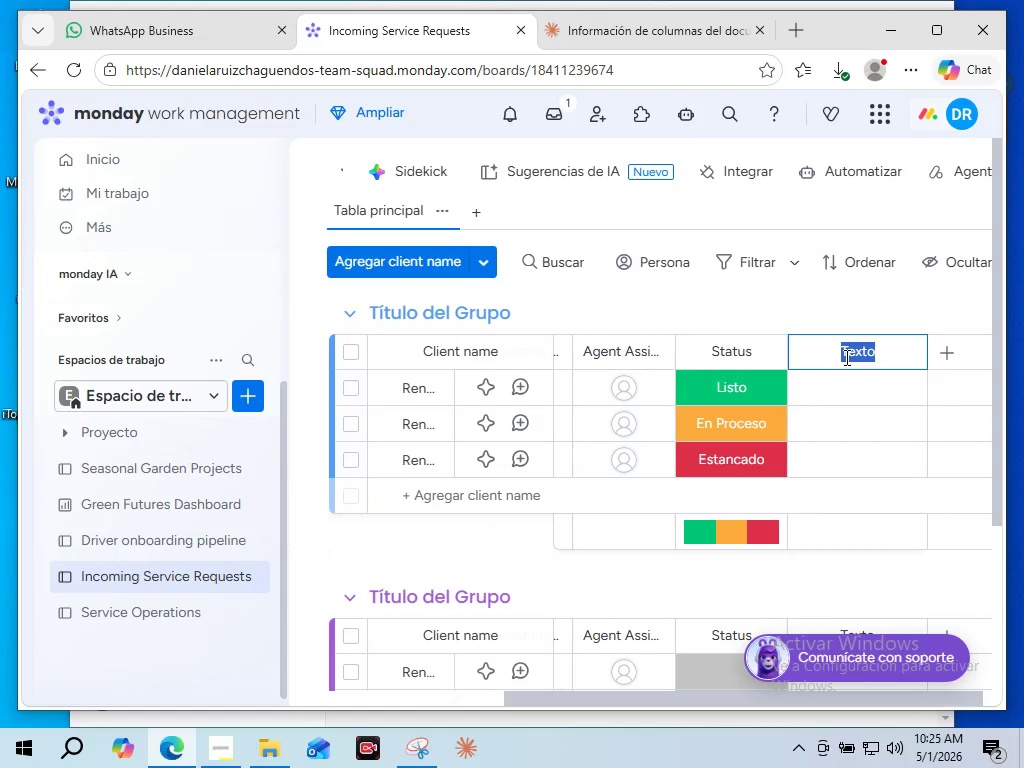 
type(Carrier Name)
 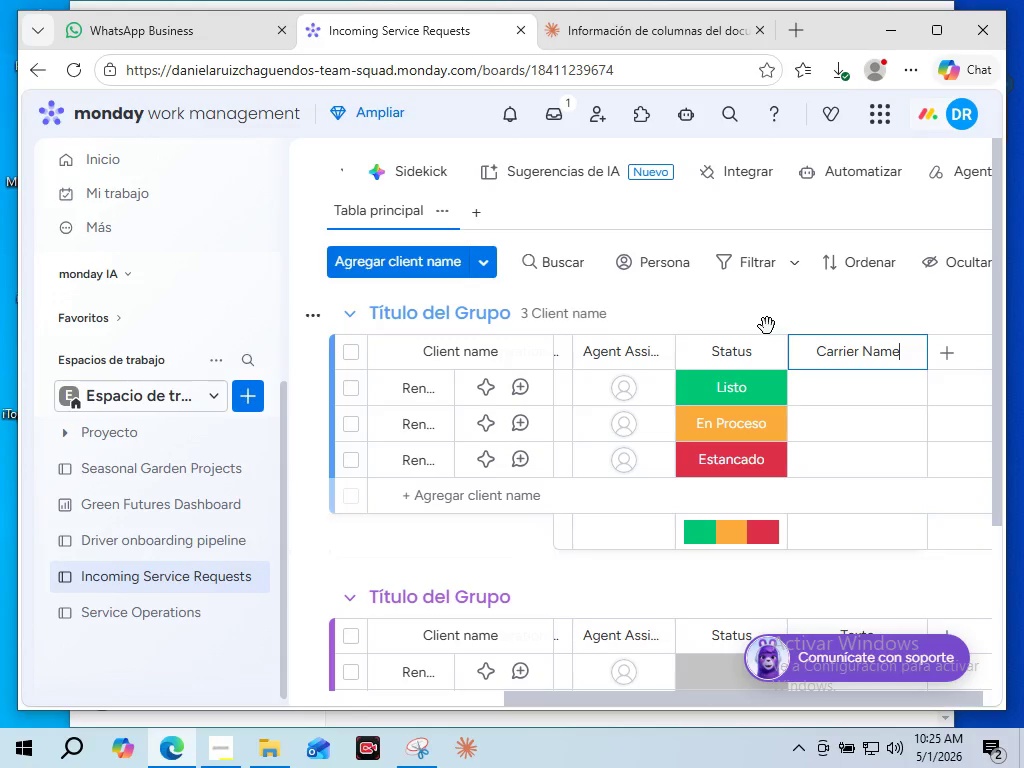 
left_click([765, 321])
 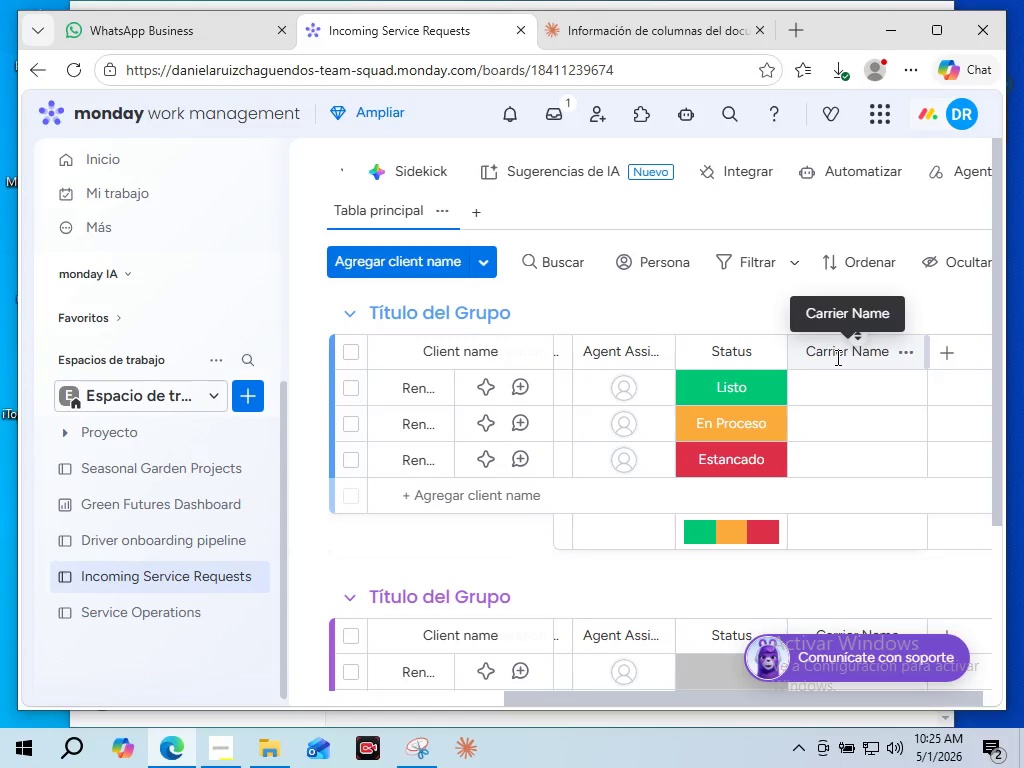 
wait(6.52)
 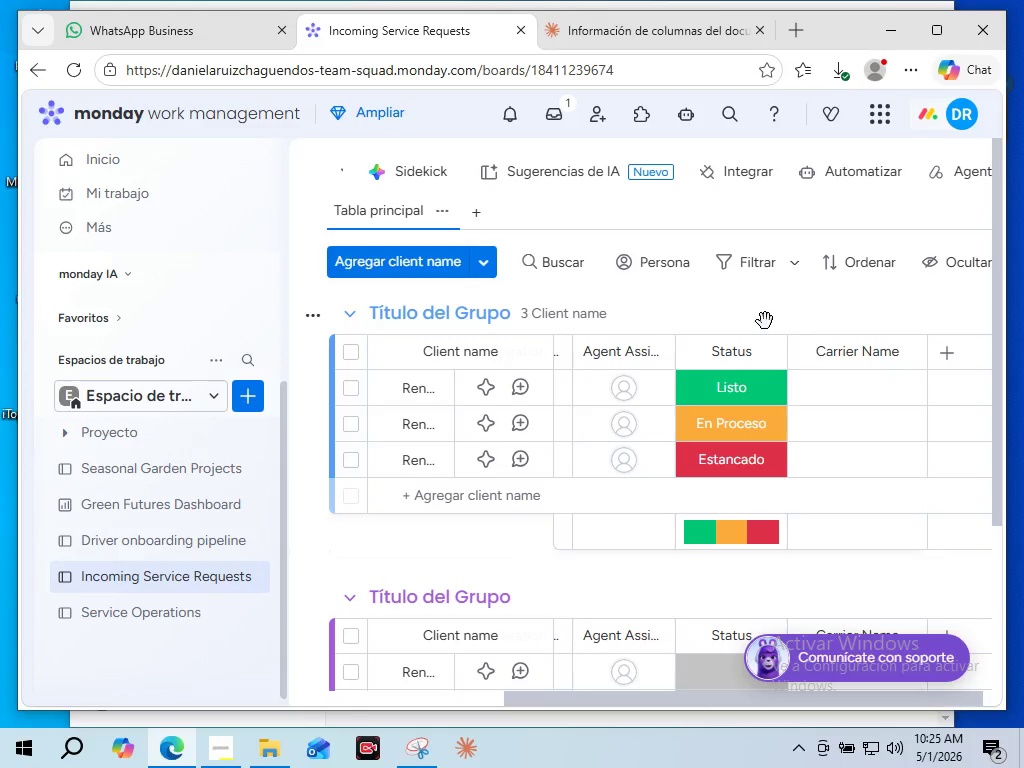 
left_click_drag(start_coordinate=[860, 341], to_coordinate=[832, 358])
 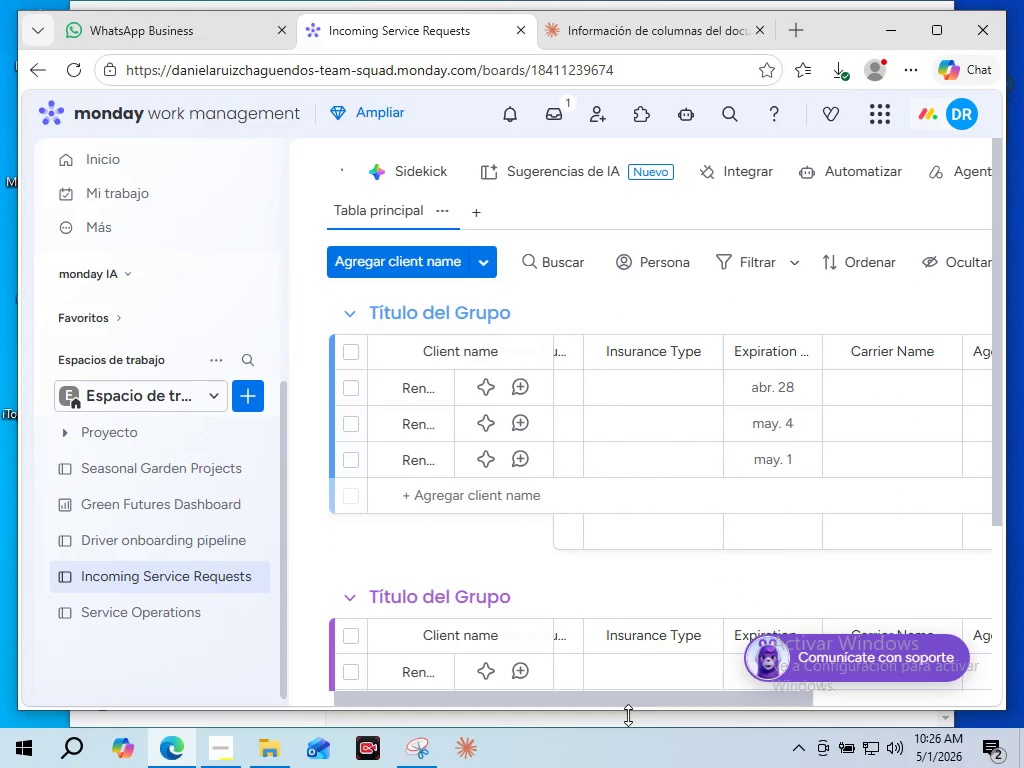 
left_click_drag(start_coordinate=[626, 703], to_coordinate=[932, 648])
 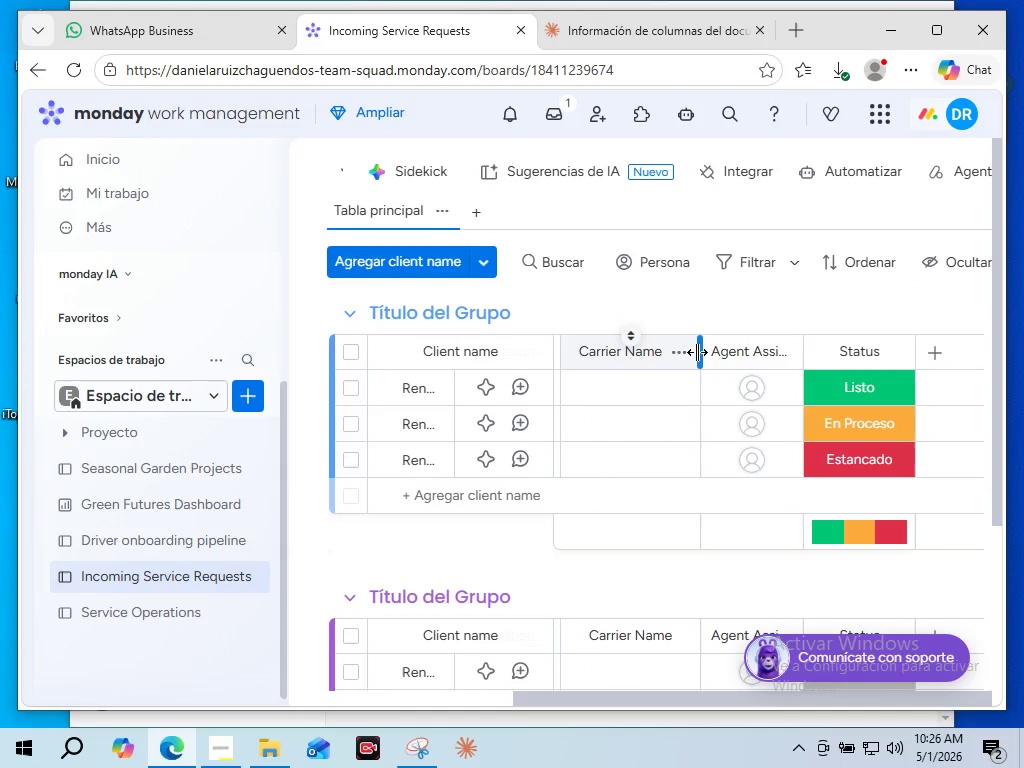 
left_click_drag(start_coordinate=[697, 352], to_coordinate=[648, 356])
 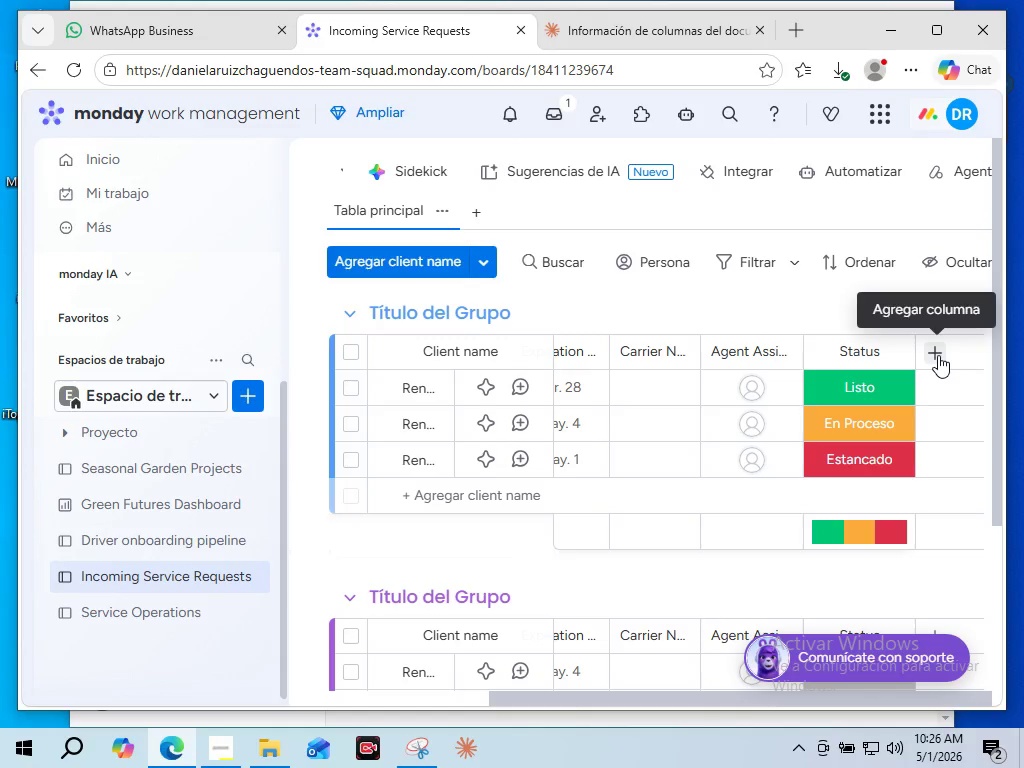 
left_click([938, 355])
 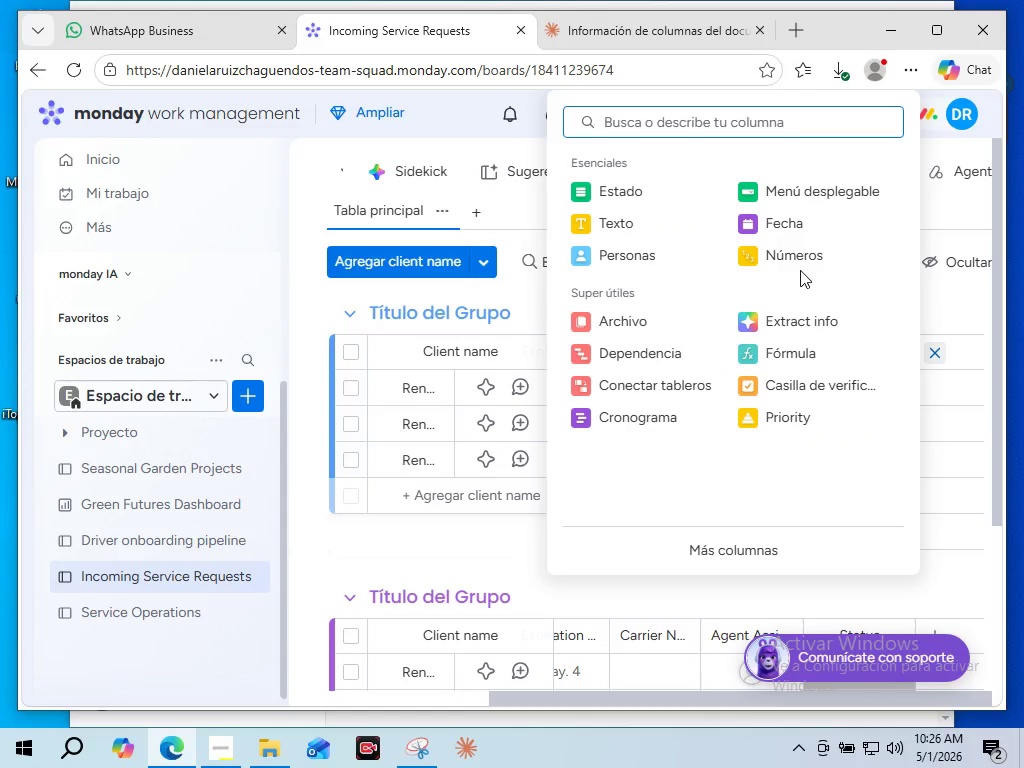 
left_click([790, 262])
 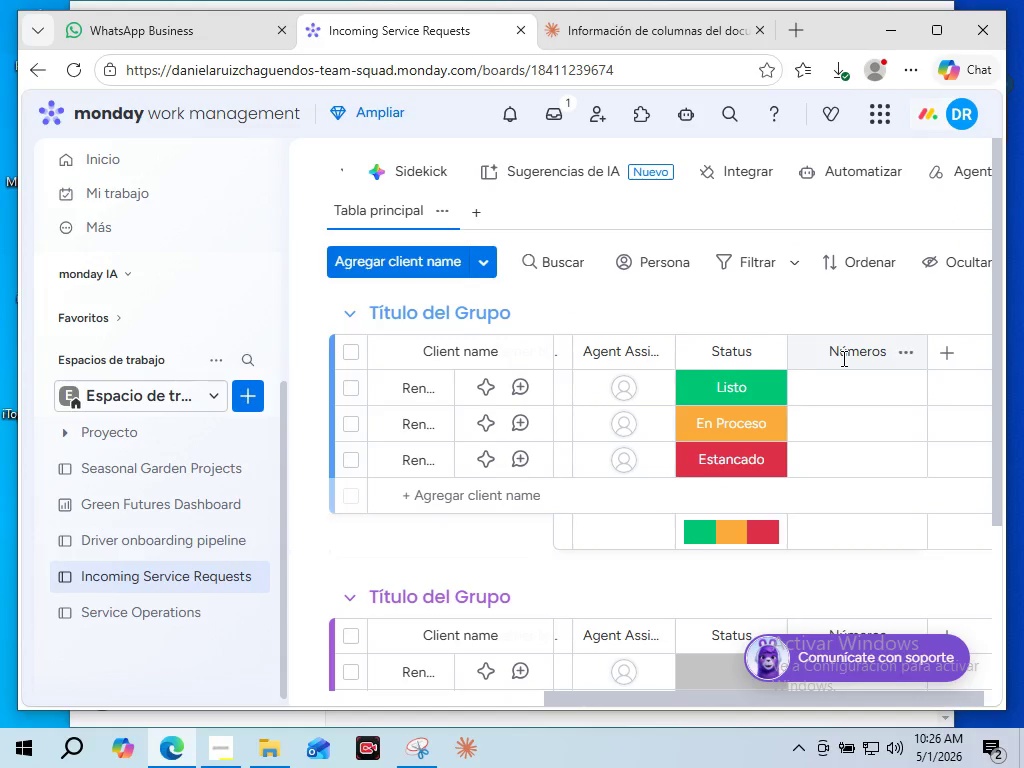 
double_click([842, 358])
 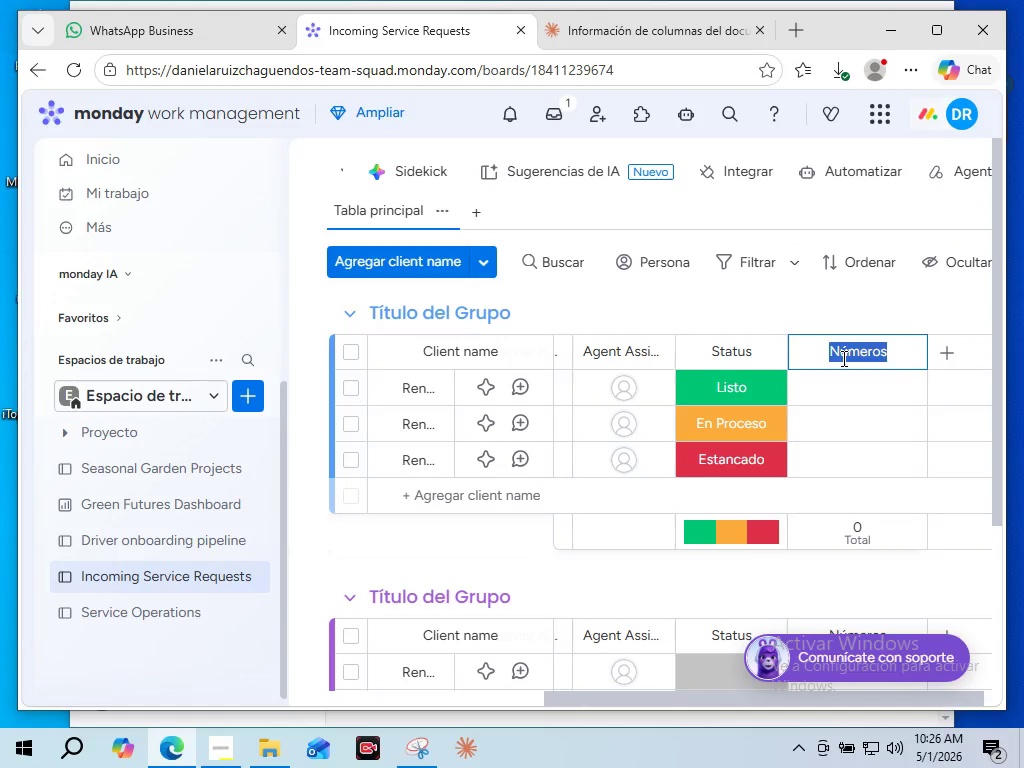 
type(Currient Premiun)
key(Backspace)
type(m)
 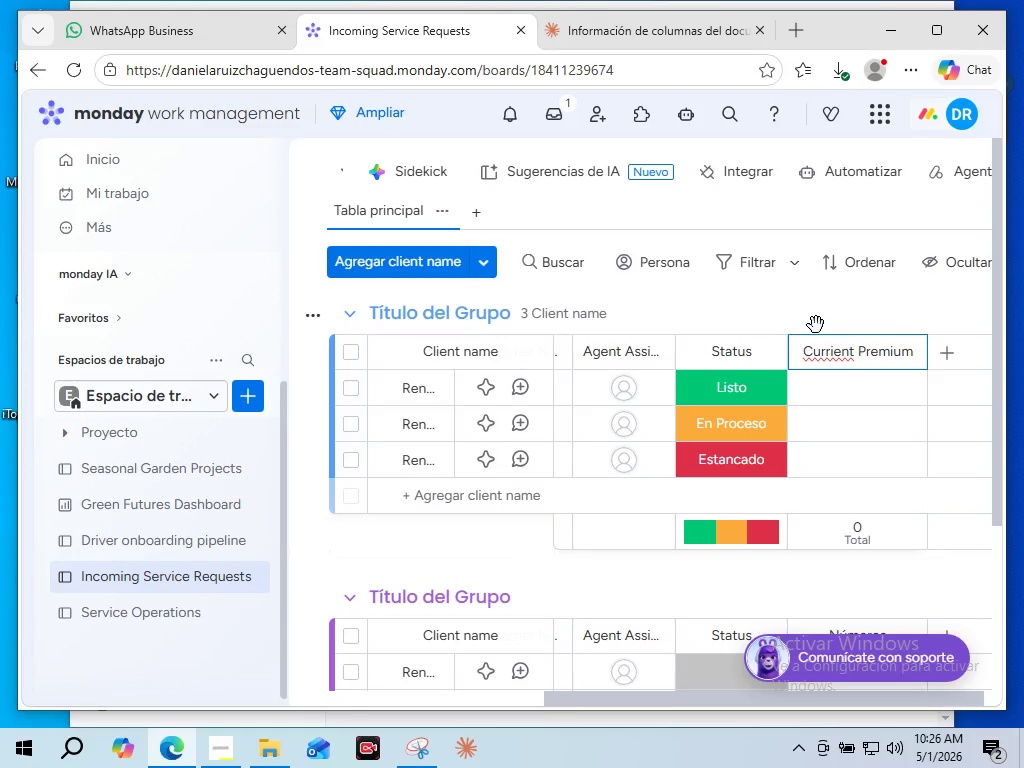 
left_click([832, 352])
 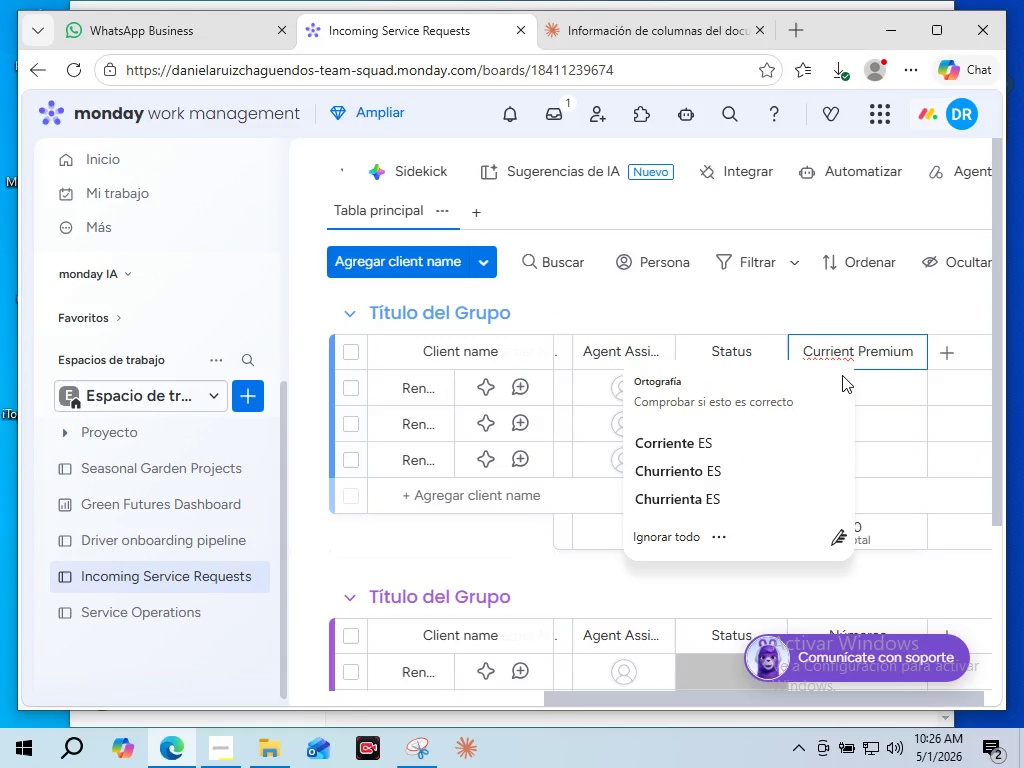 
key(Backspace)
 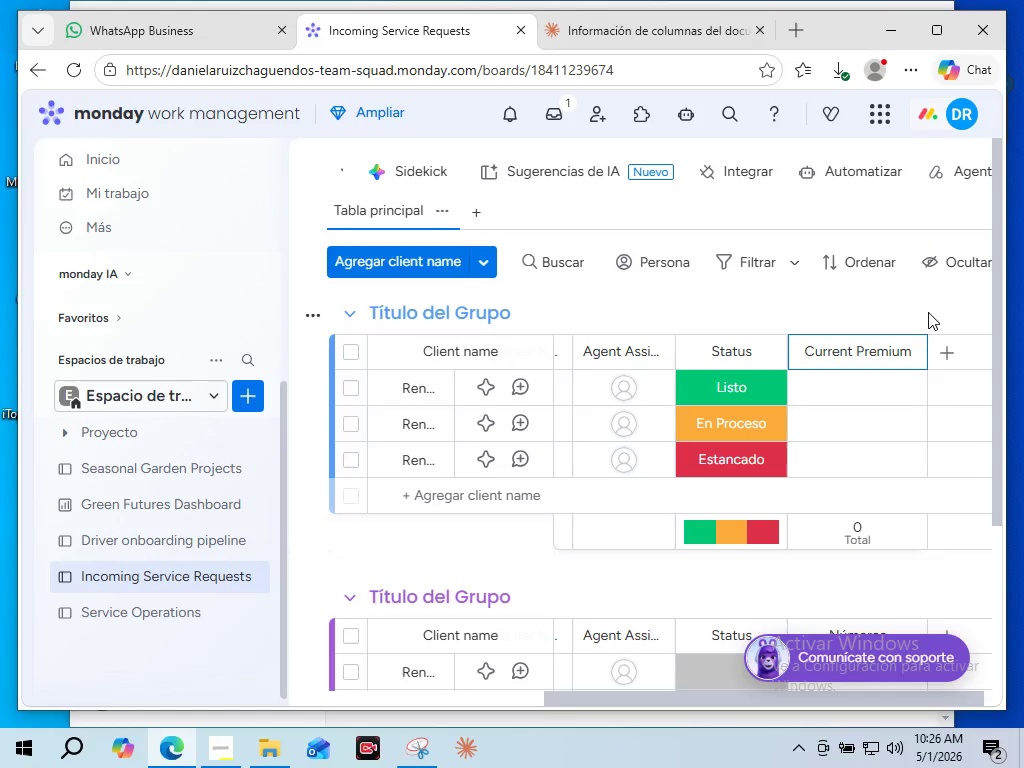 
left_click([928, 312])
 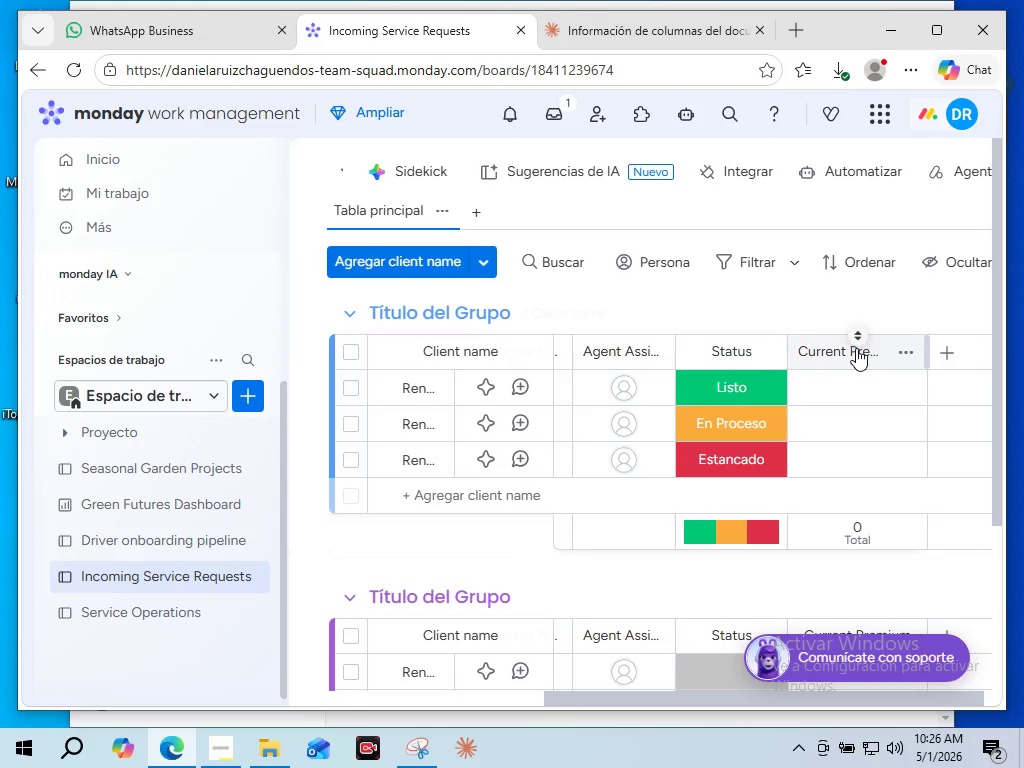 
left_click_drag(start_coordinate=[862, 335], to_coordinate=[845, 355])
 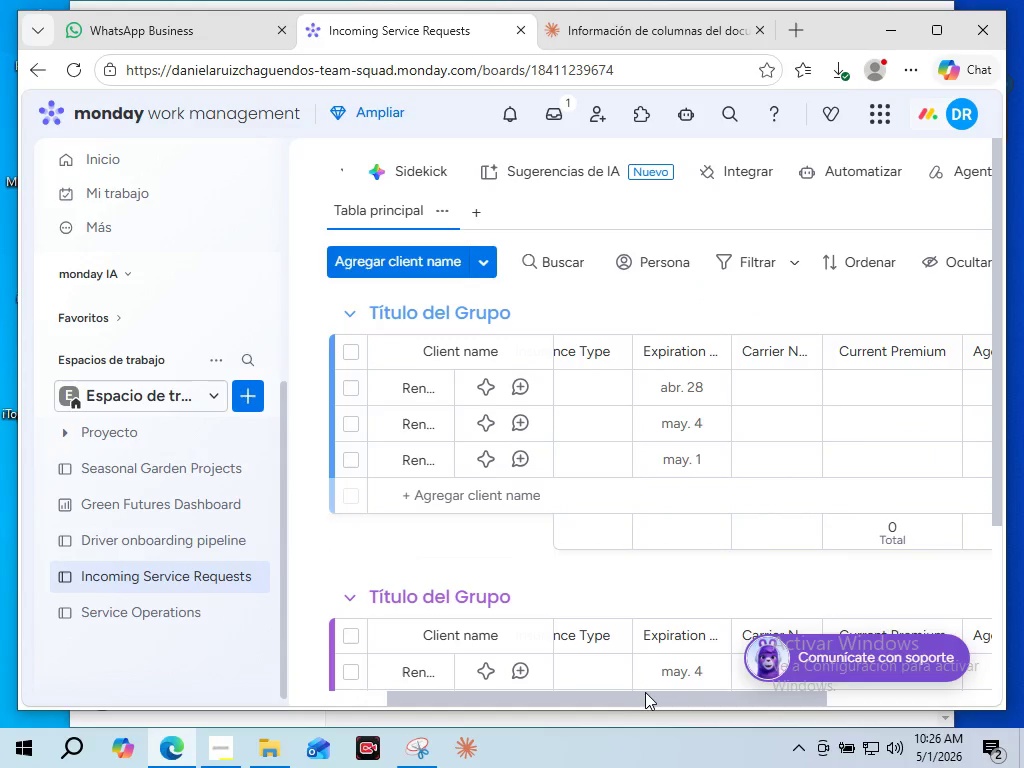 
wait(6.44)
 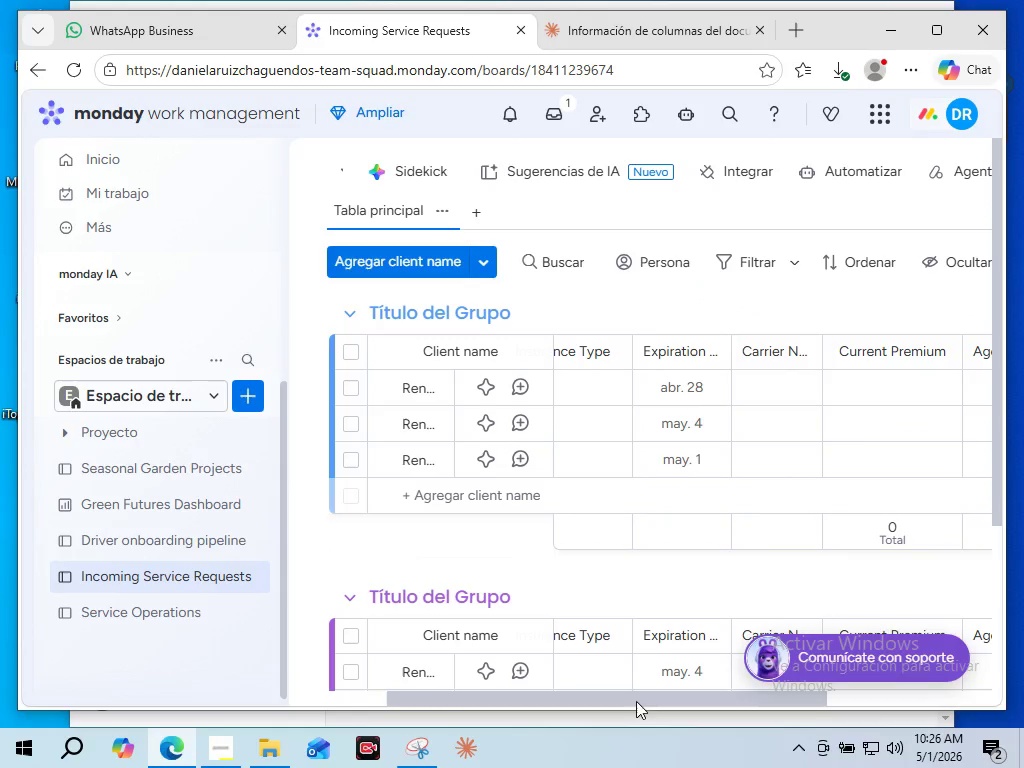 
left_click_drag(start_coordinate=[647, 692], to_coordinate=[941, 650])
 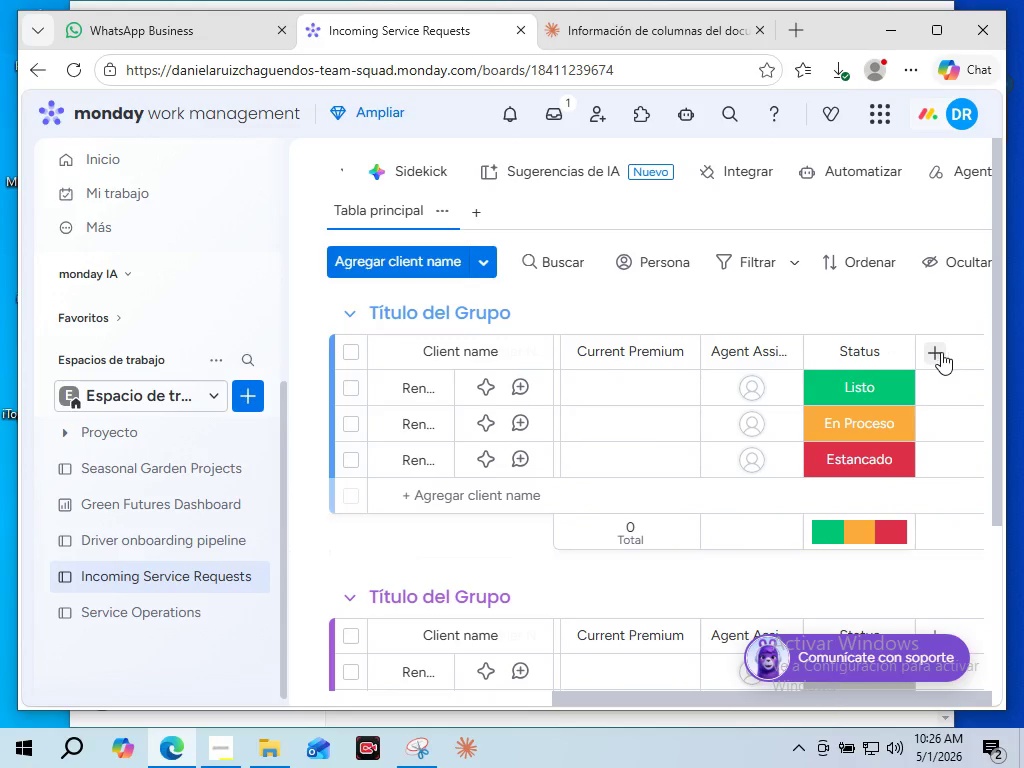 
left_click([942, 353])
 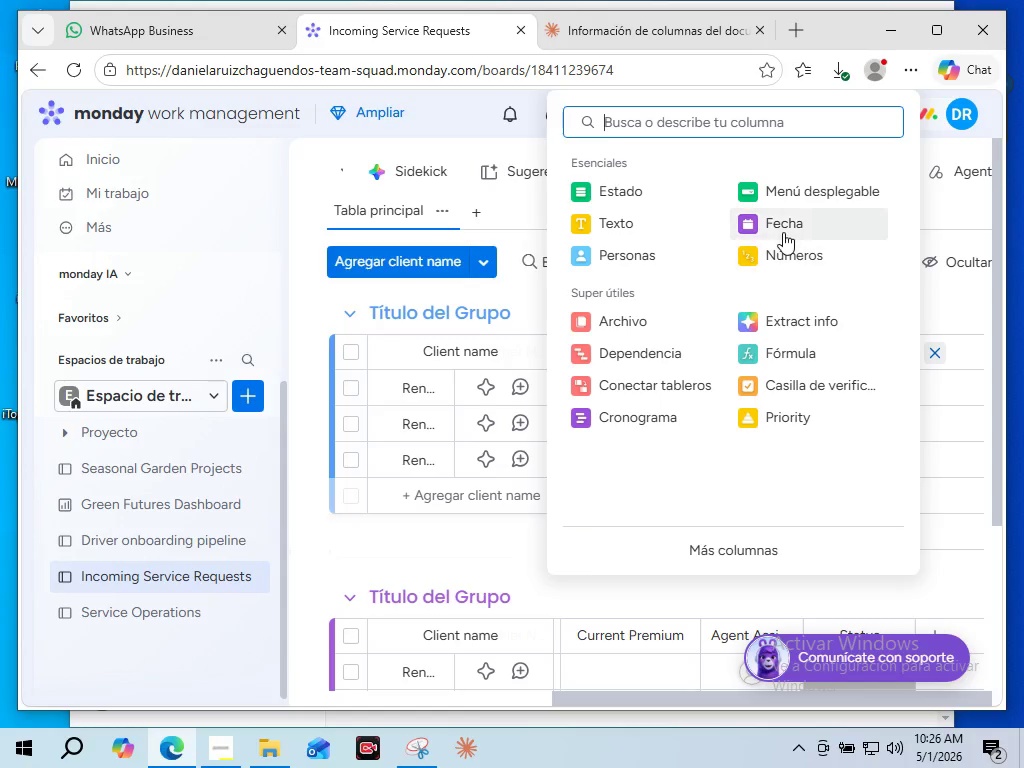 
left_click([778, 231])
 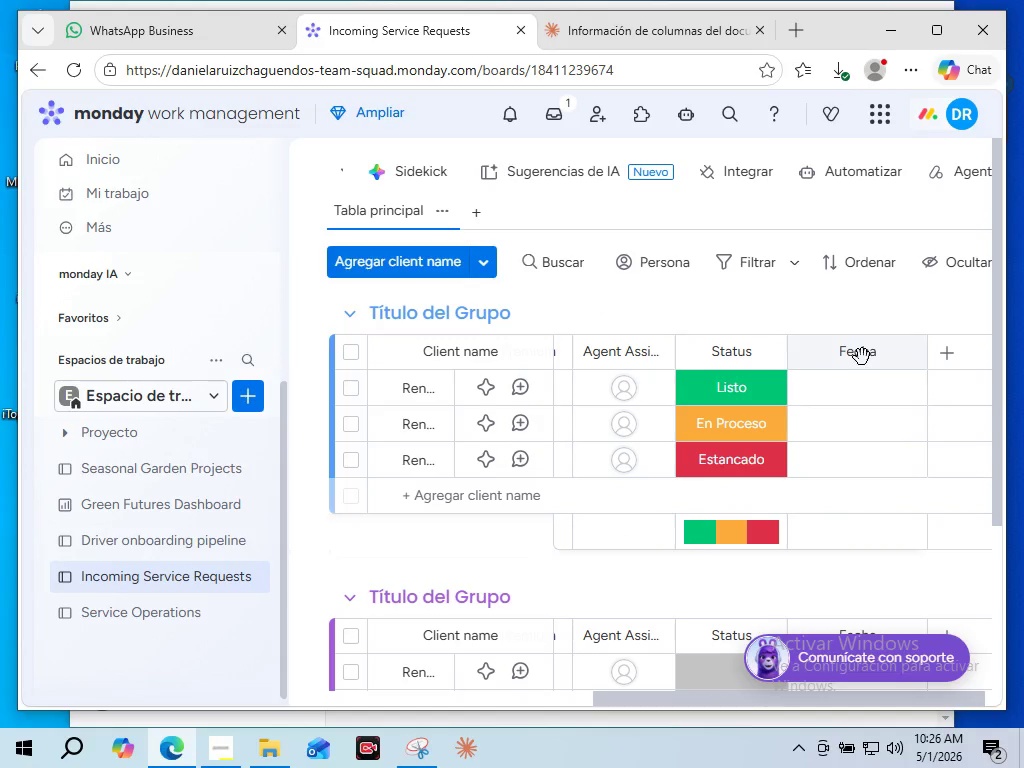 
double_click([862, 357])
 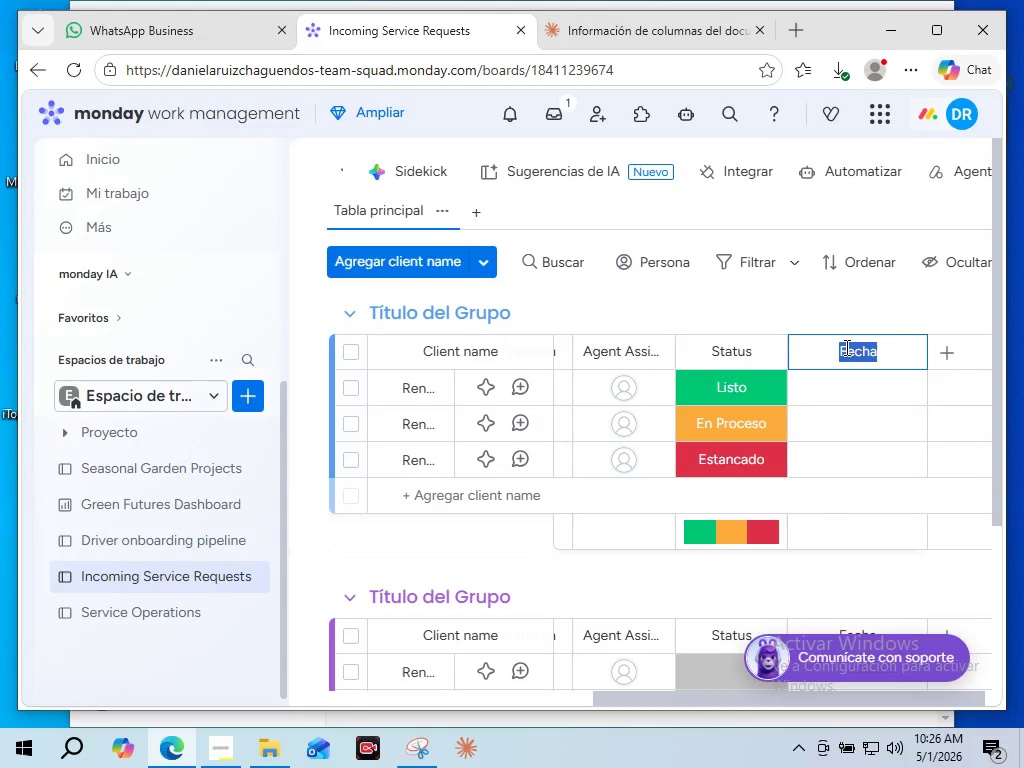 
type(Lasr)
key(Backspace)
type(t Contact Date)
 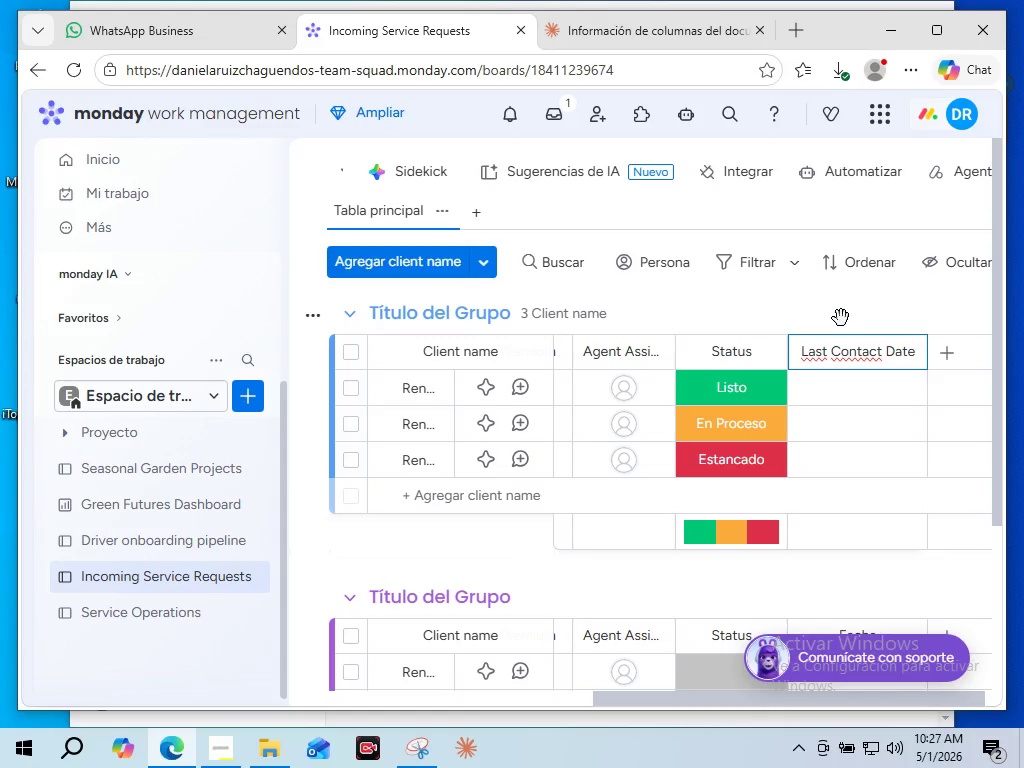 
left_click([841, 318])
 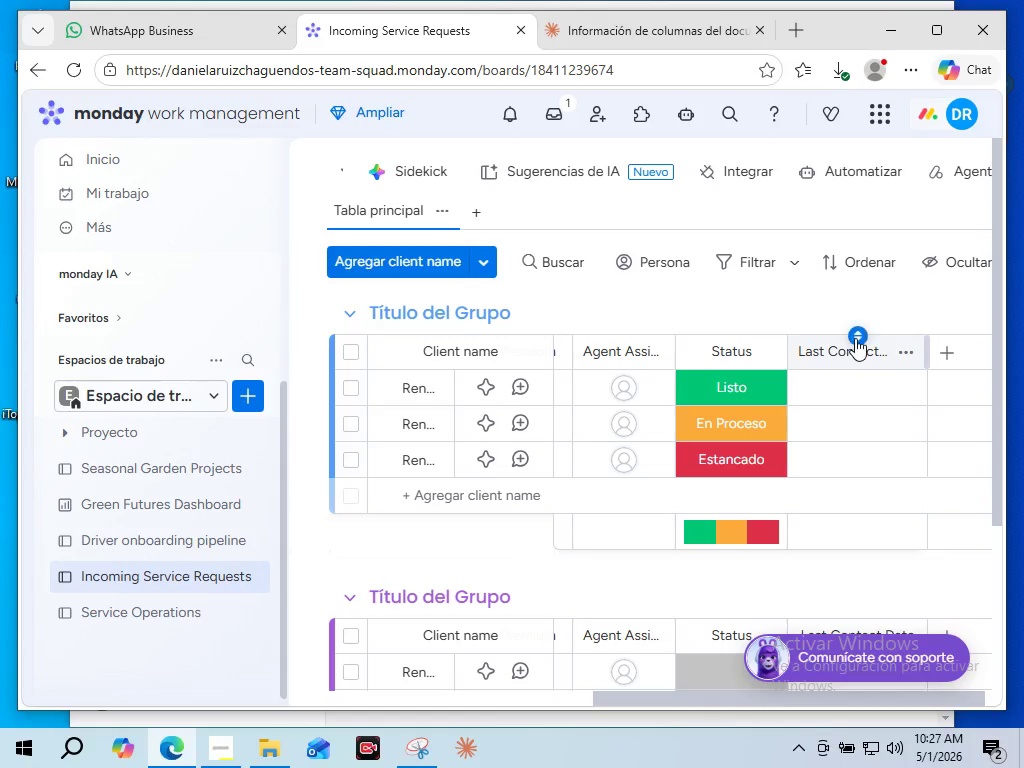 
left_click_drag(start_coordinate=[857, 338], to_coordinate=[711, 350])
 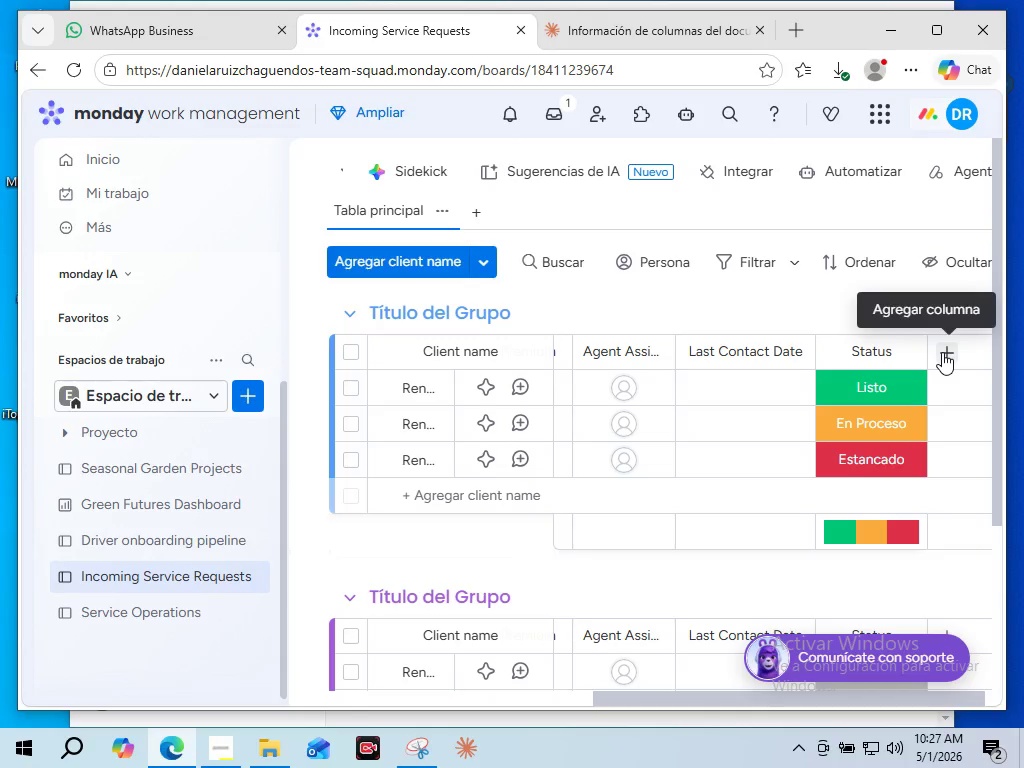 
left_click([942, 352])
 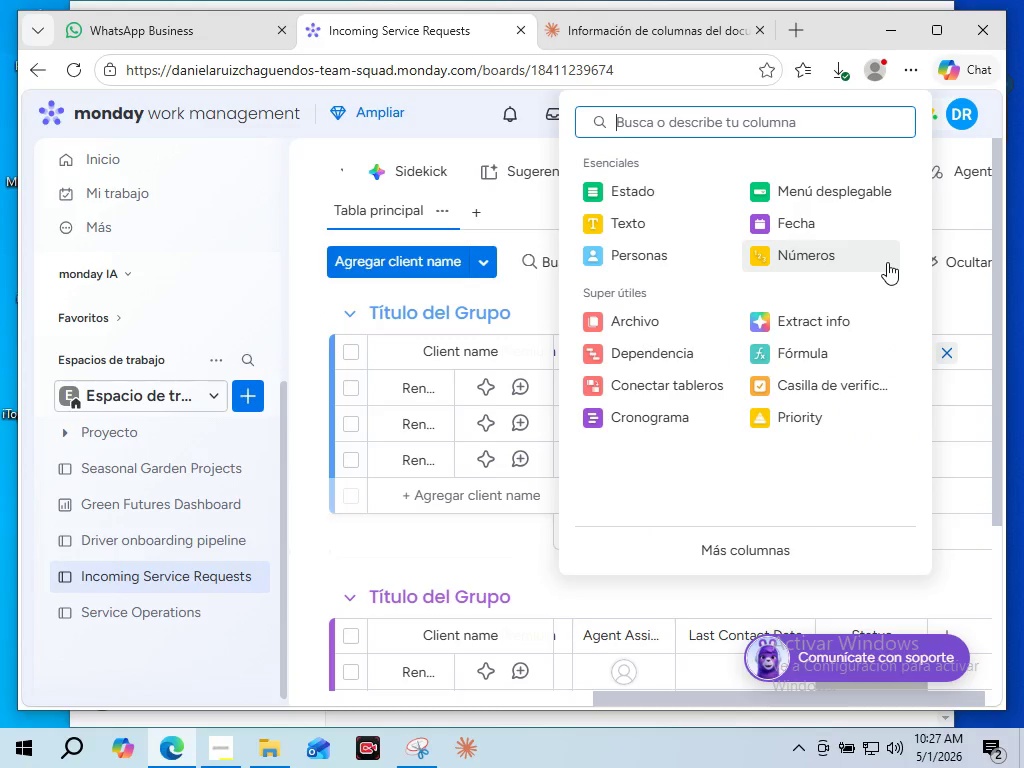 
left_click([816, 201])
 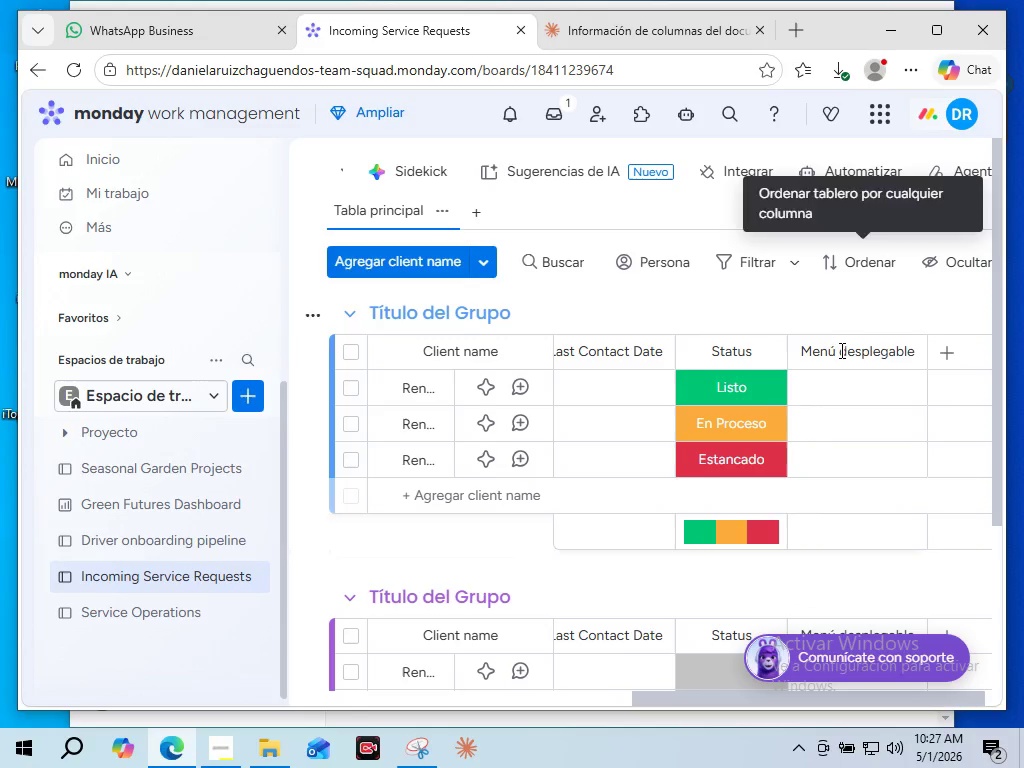 
double_click([838, 347])
 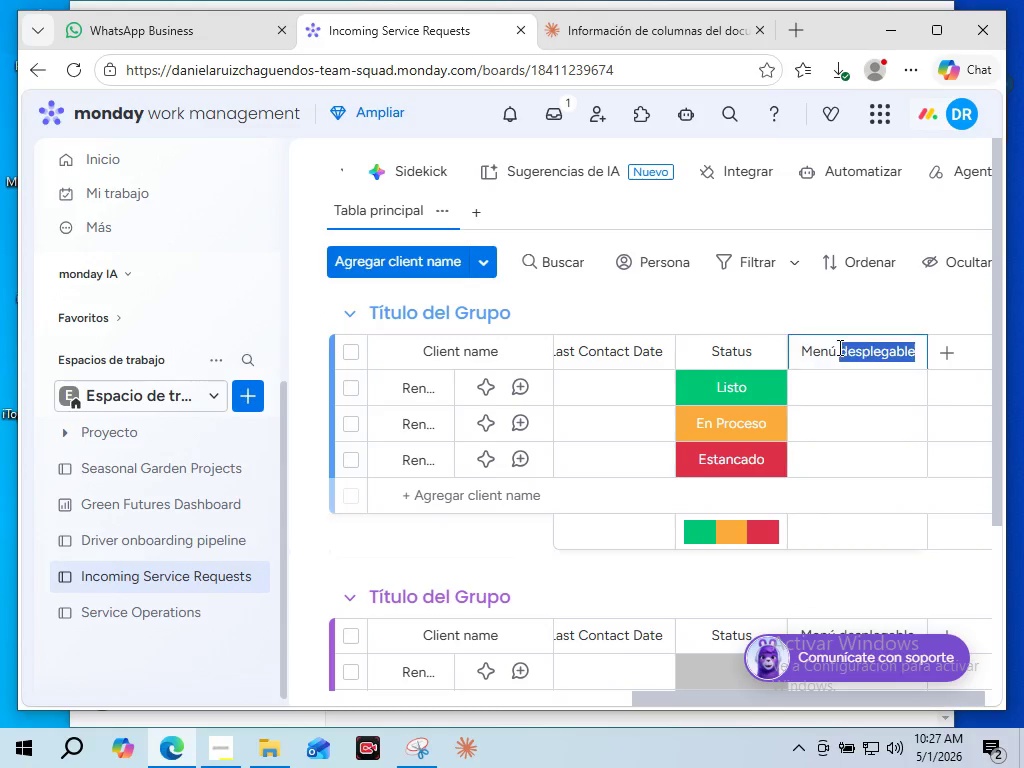 
triple_click([838, 347])
 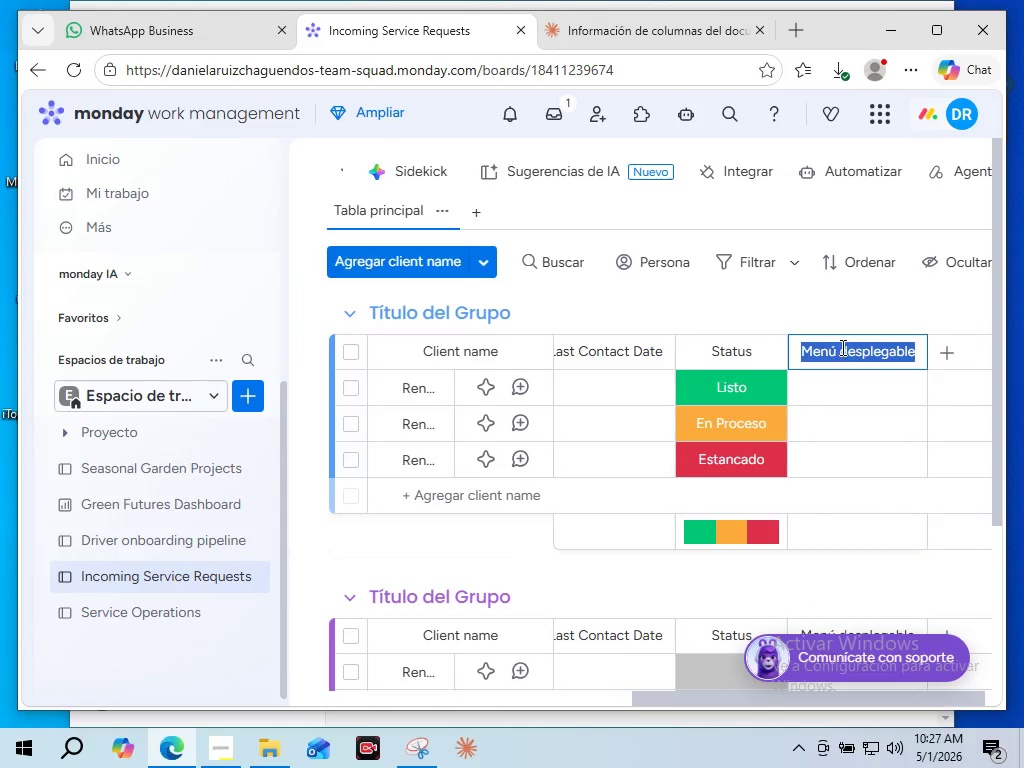 
type(Request Type)
 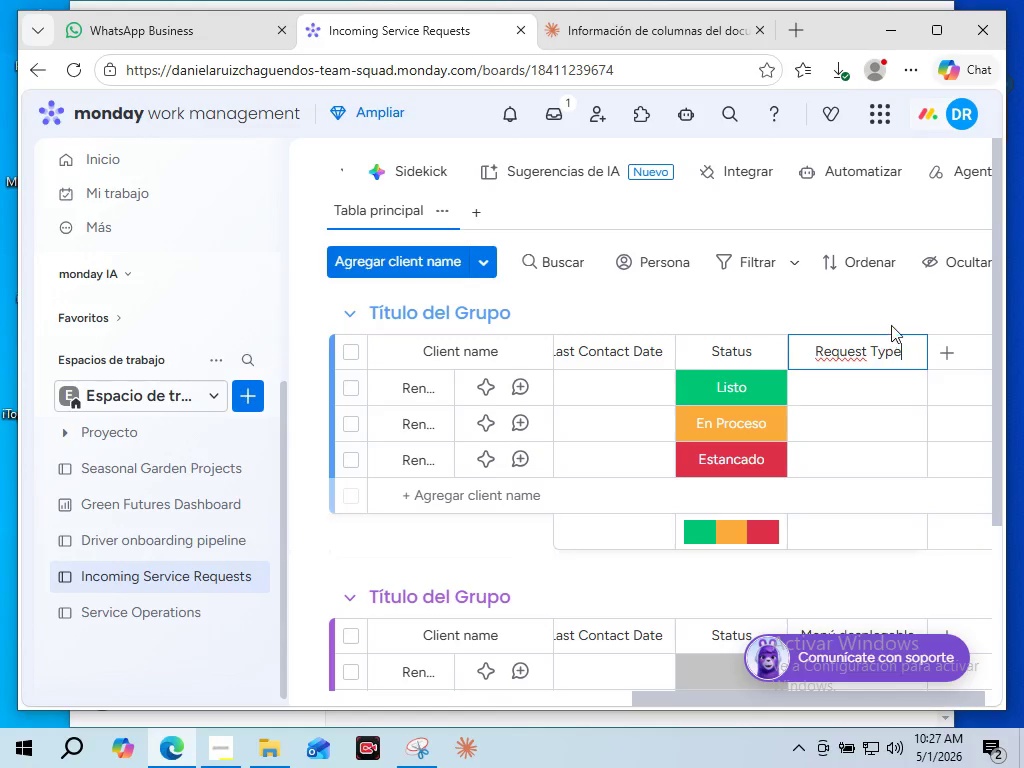 
left_click([895, 320])
 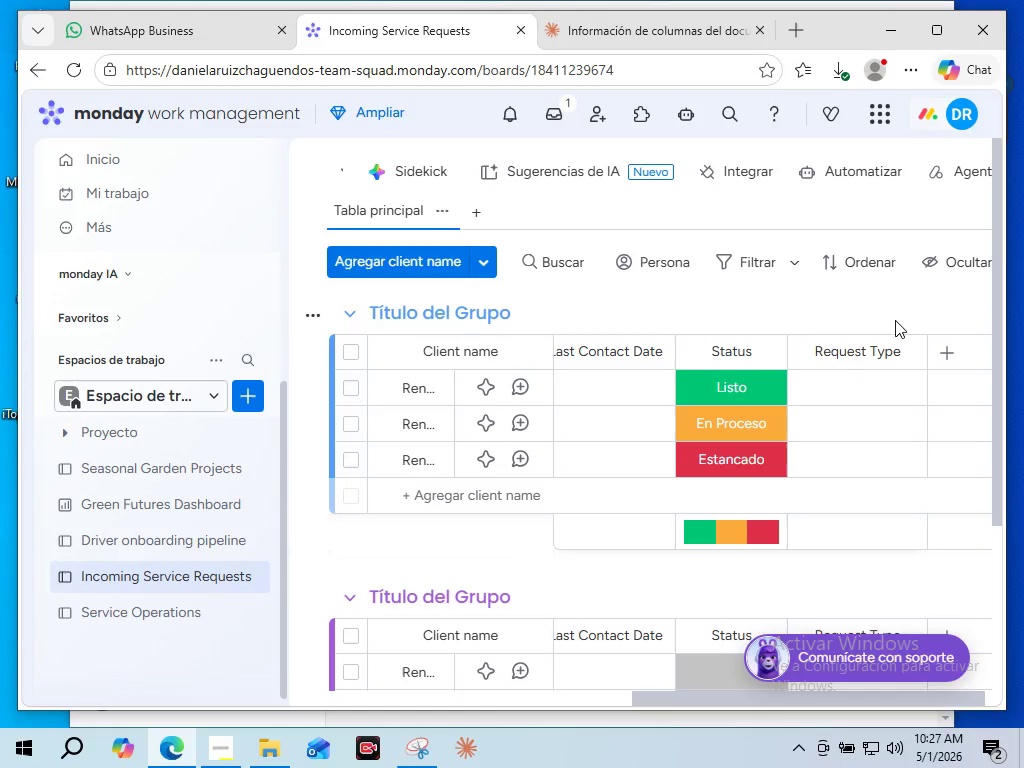 
wait(8.0)
 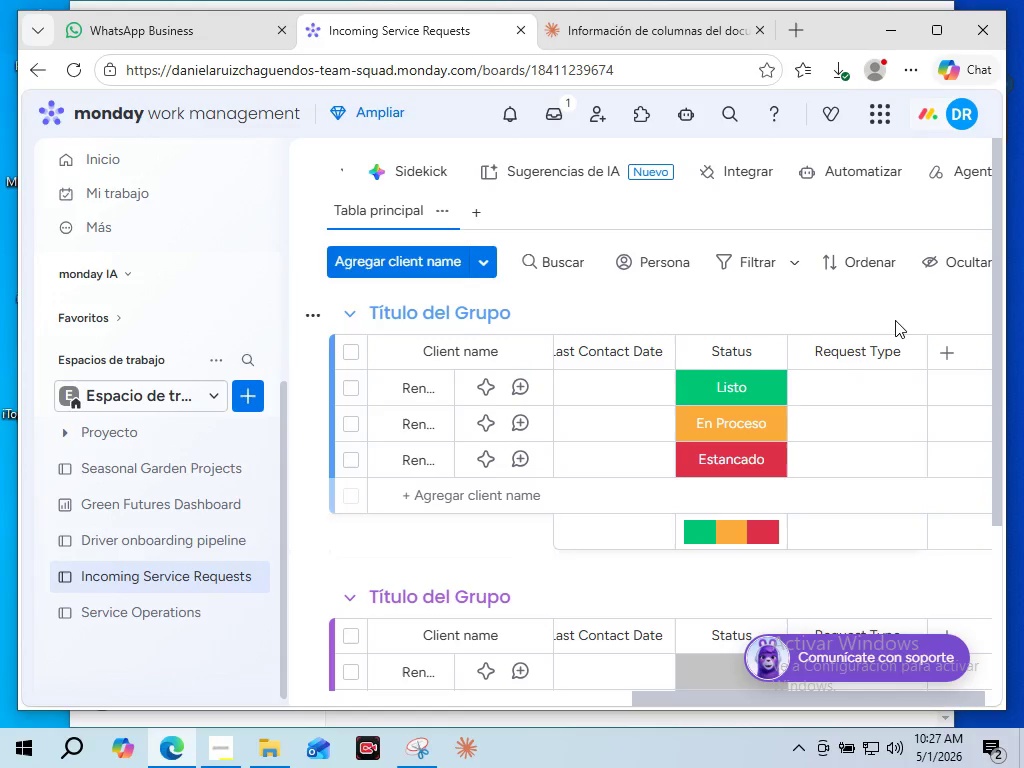 
left_click_drag(start_coordinate=[862, 340], to_coordinate=[703, 342])
 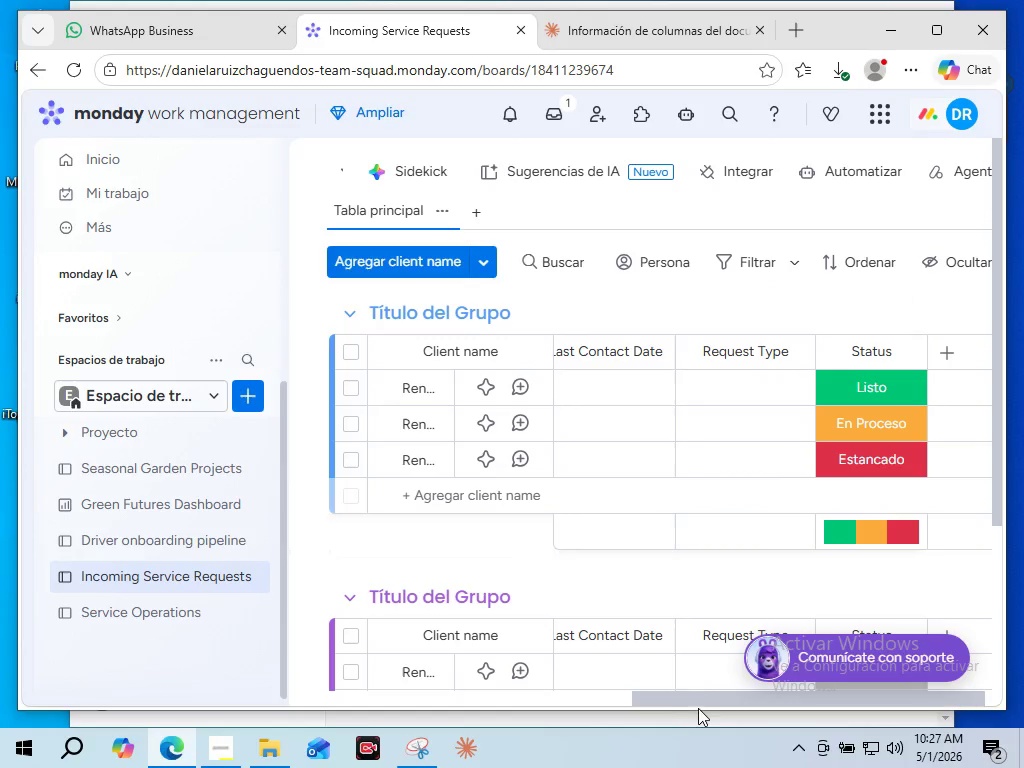 
left_click_drag(start_coordinate=[708, 697], to_coordinate=[791, 692])
 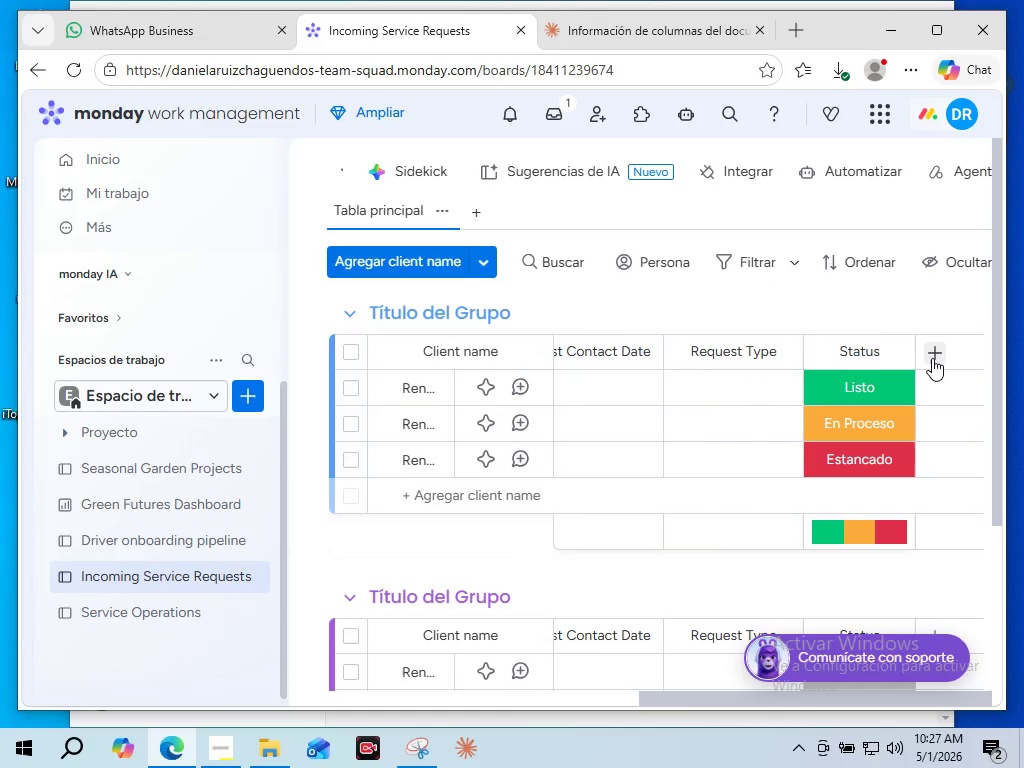 
left_click([932, 358])
 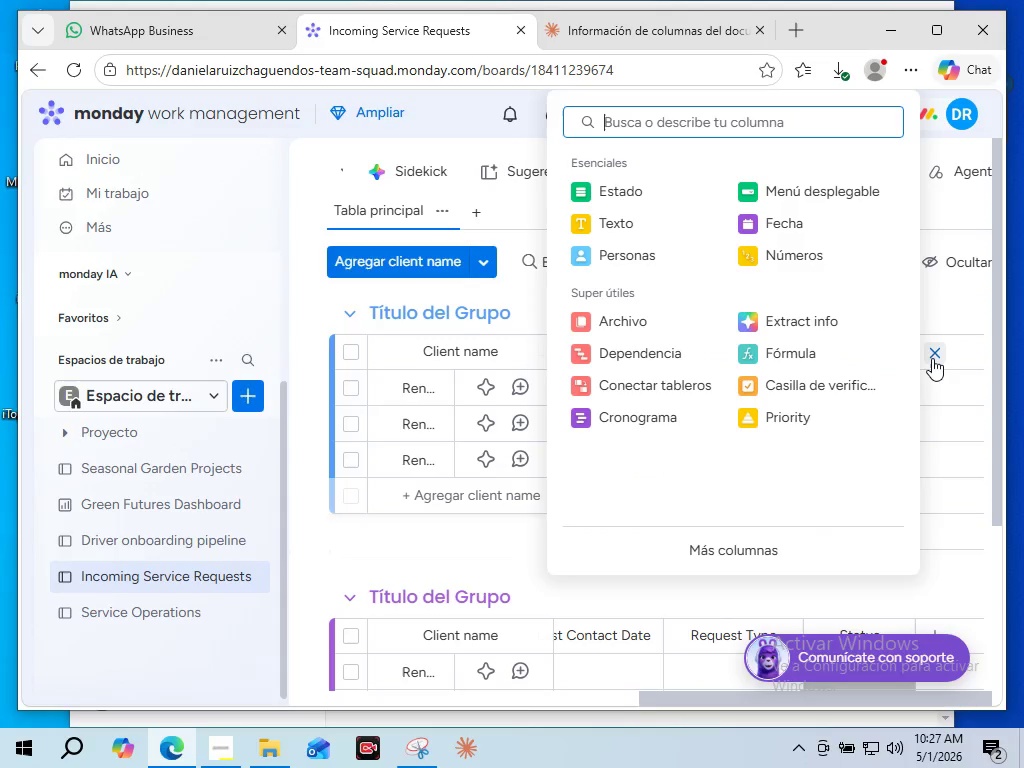 
wait(5.08)
 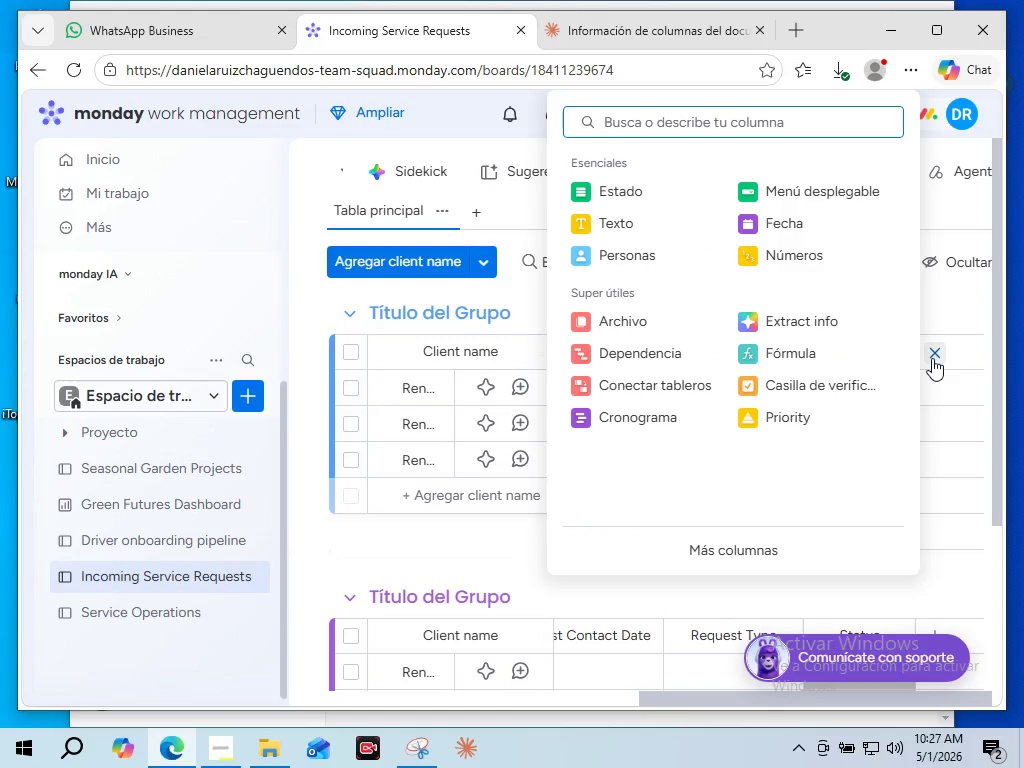 
left_click([791, 416])
 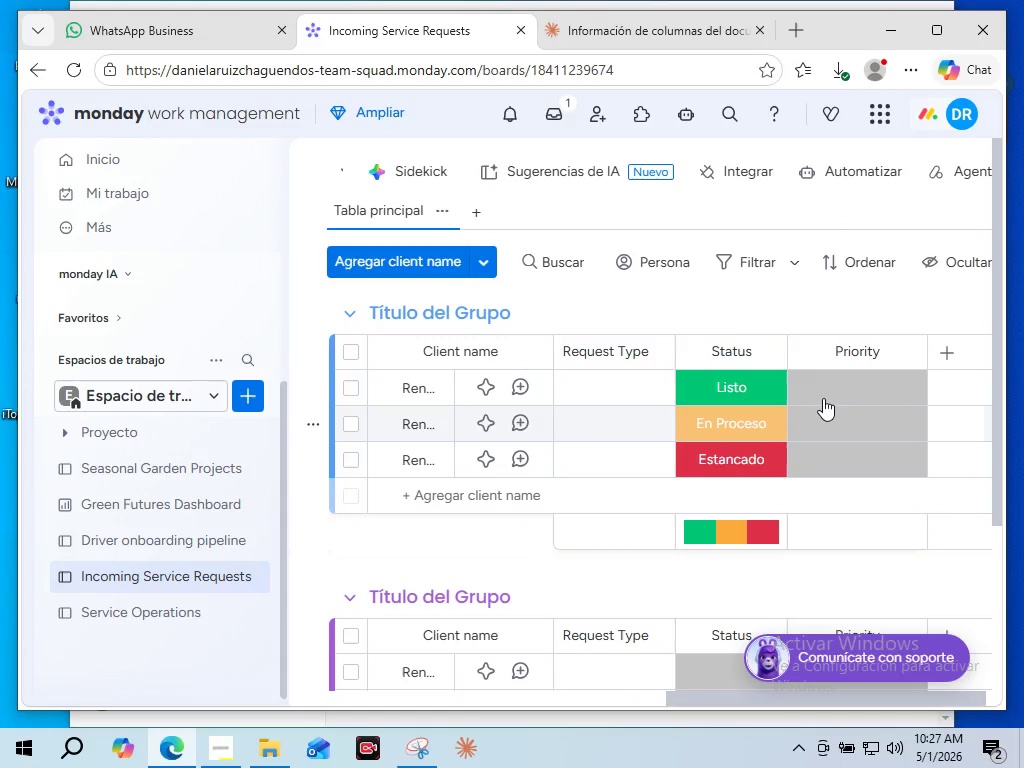 
mouse_move([873, 402])
 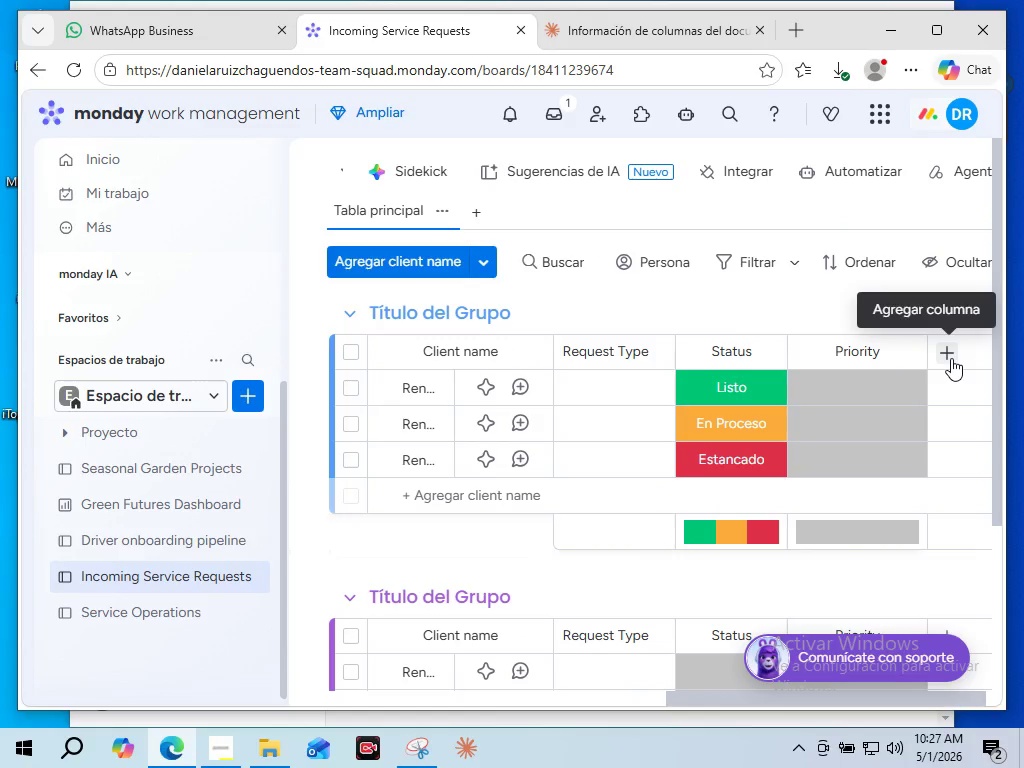 
left_click([951, 358])
 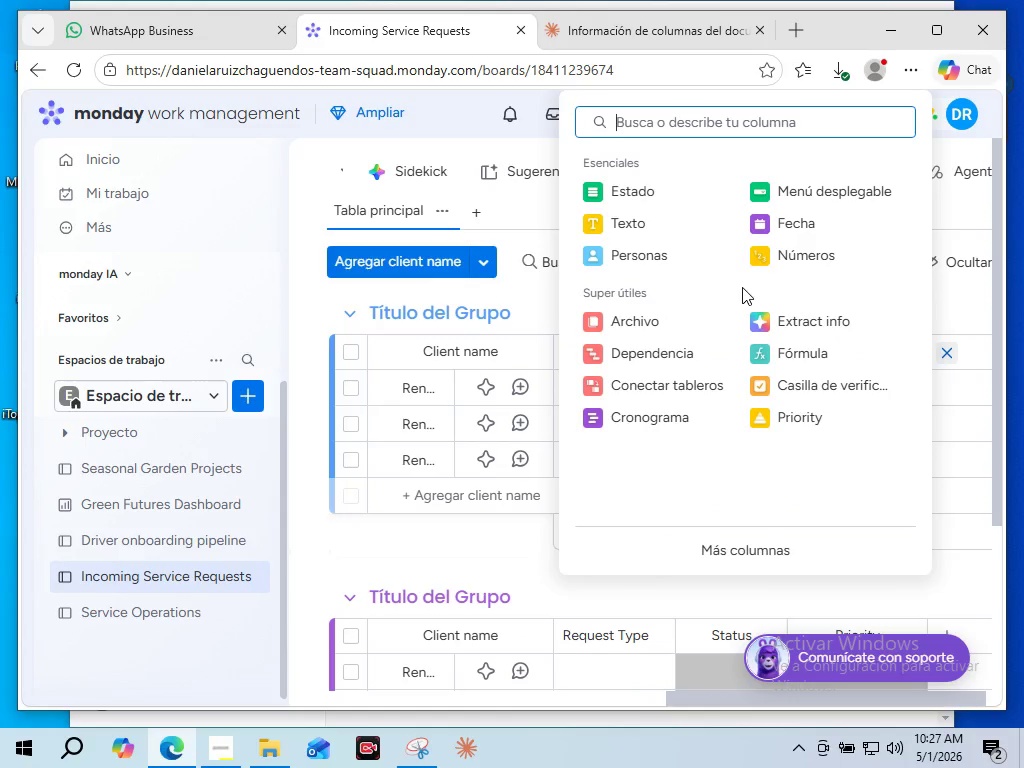 
left_click([628, 227])
 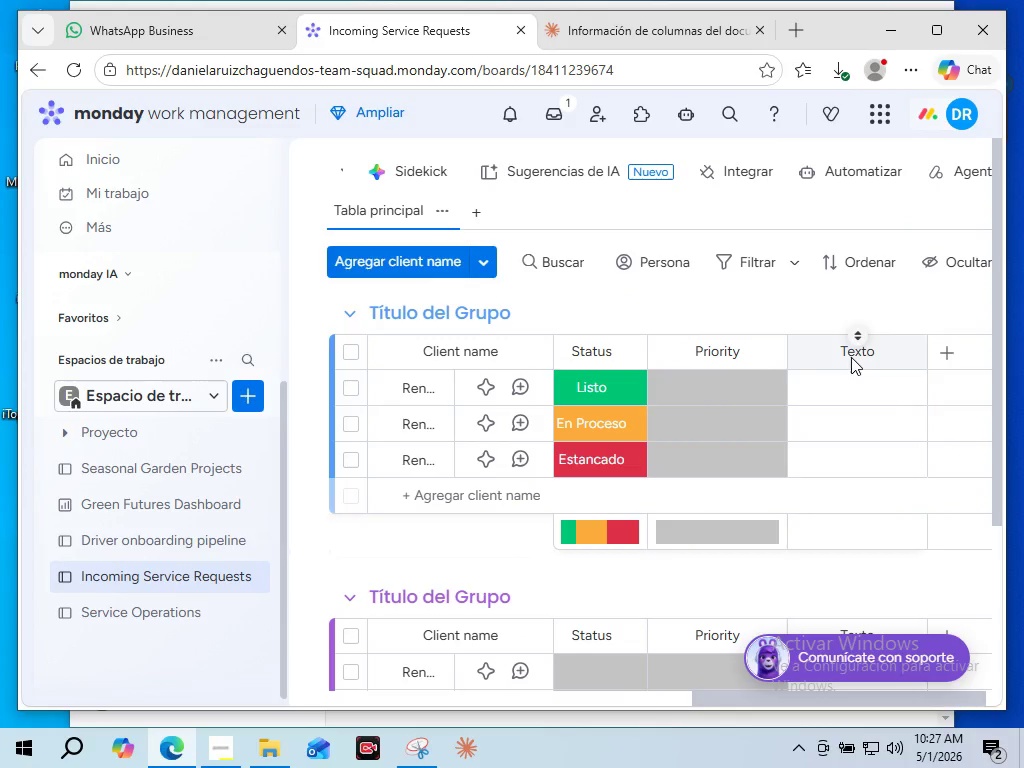 
double_click([851, 357])
 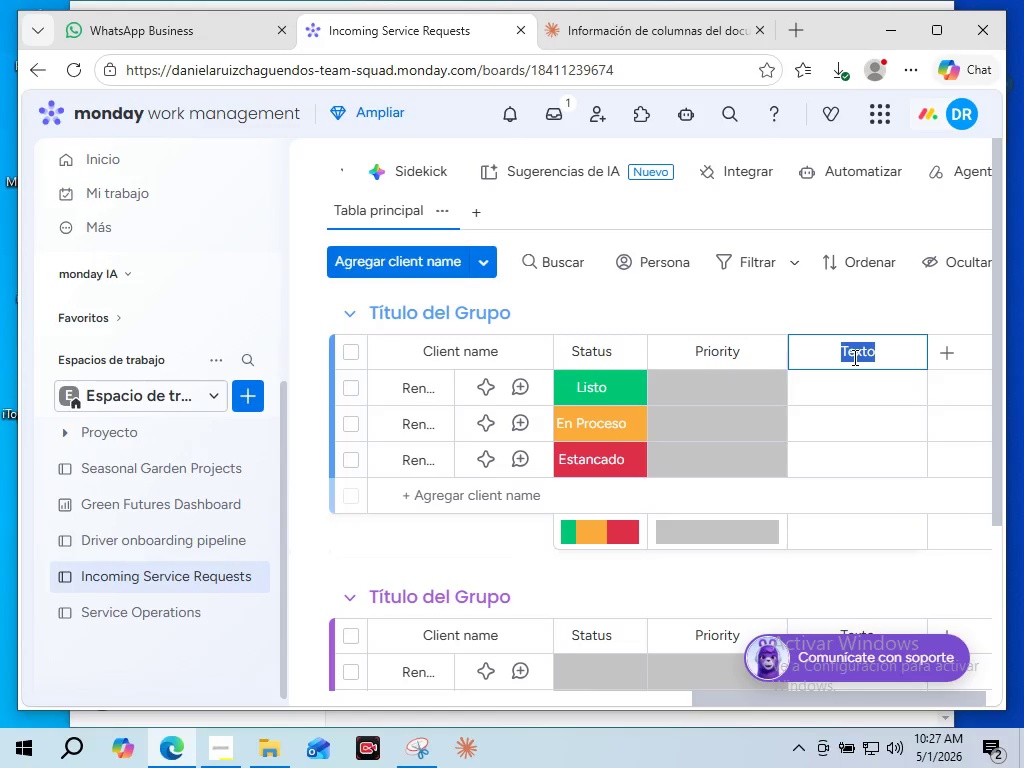 
type(Notes)
 